 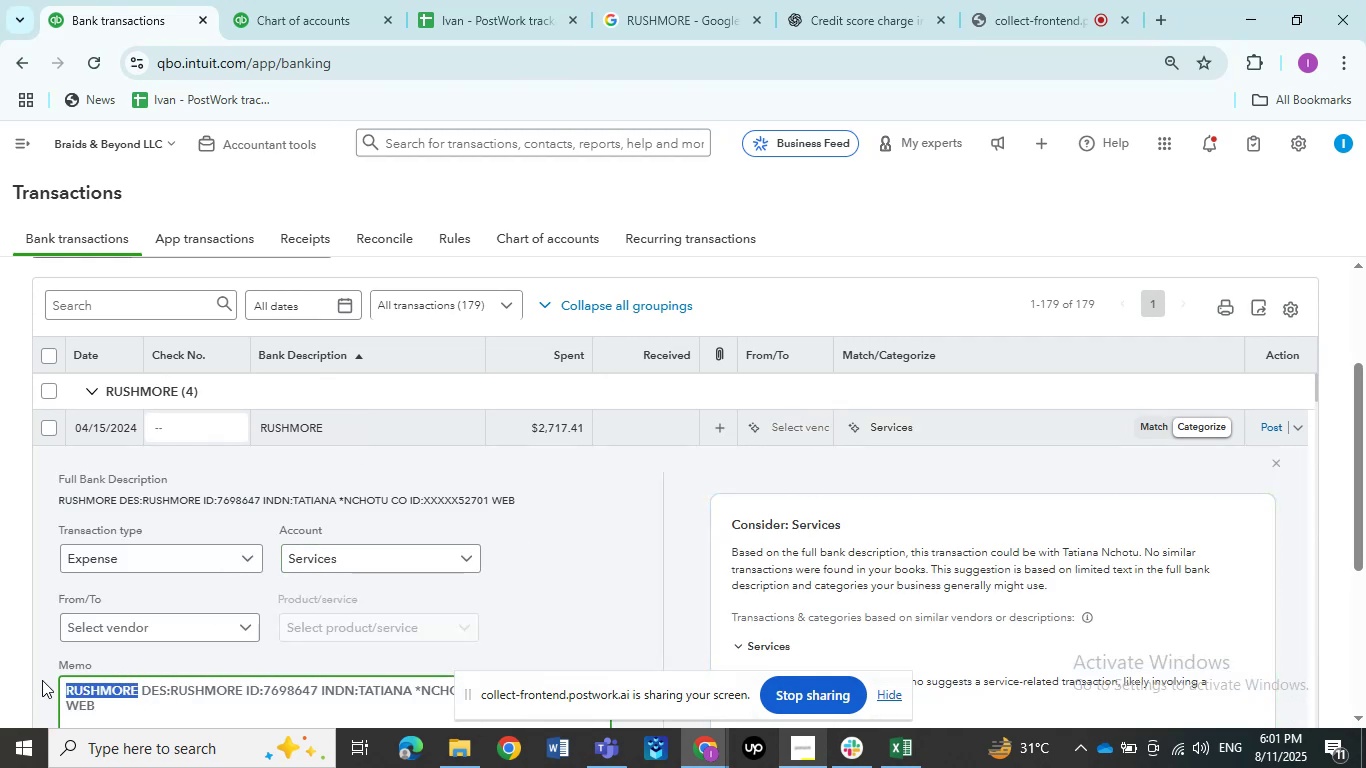 
key(Control+C)
 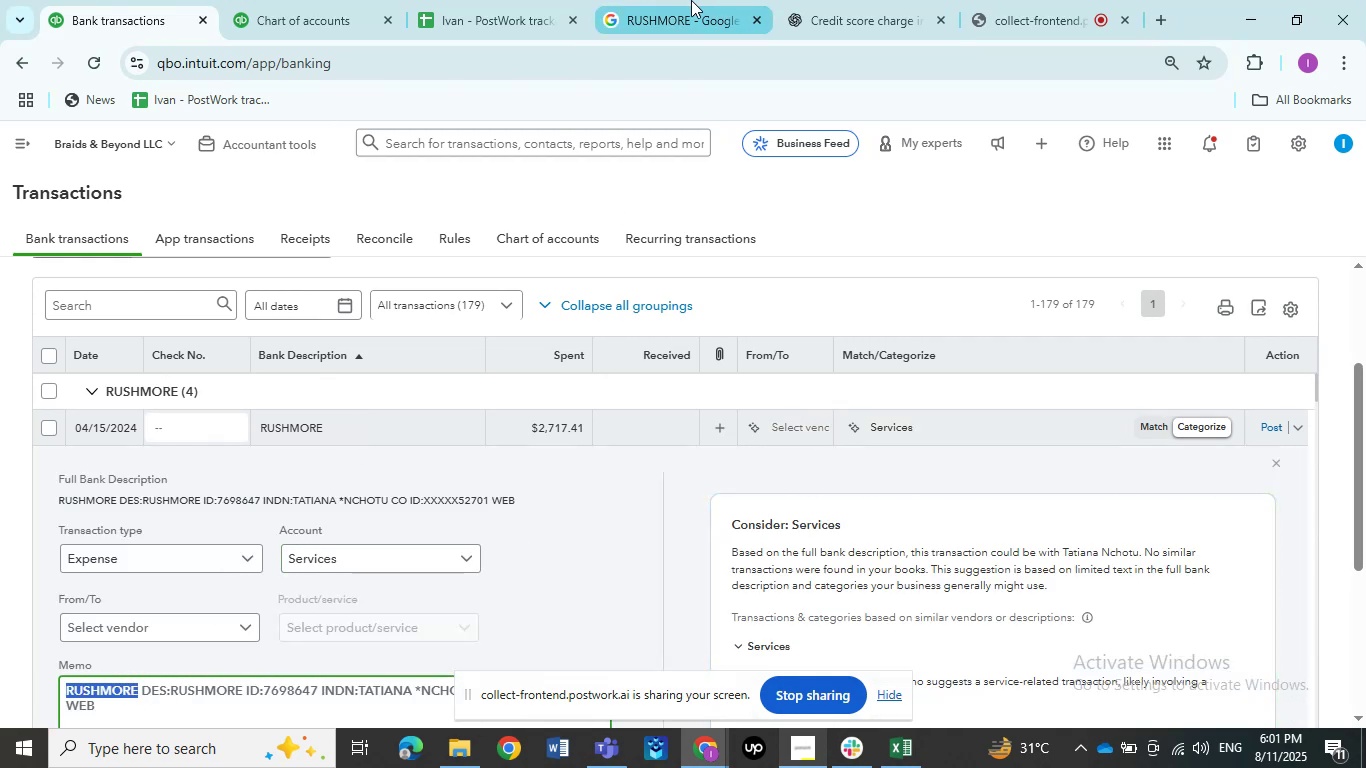 
left_click([688, 0])
 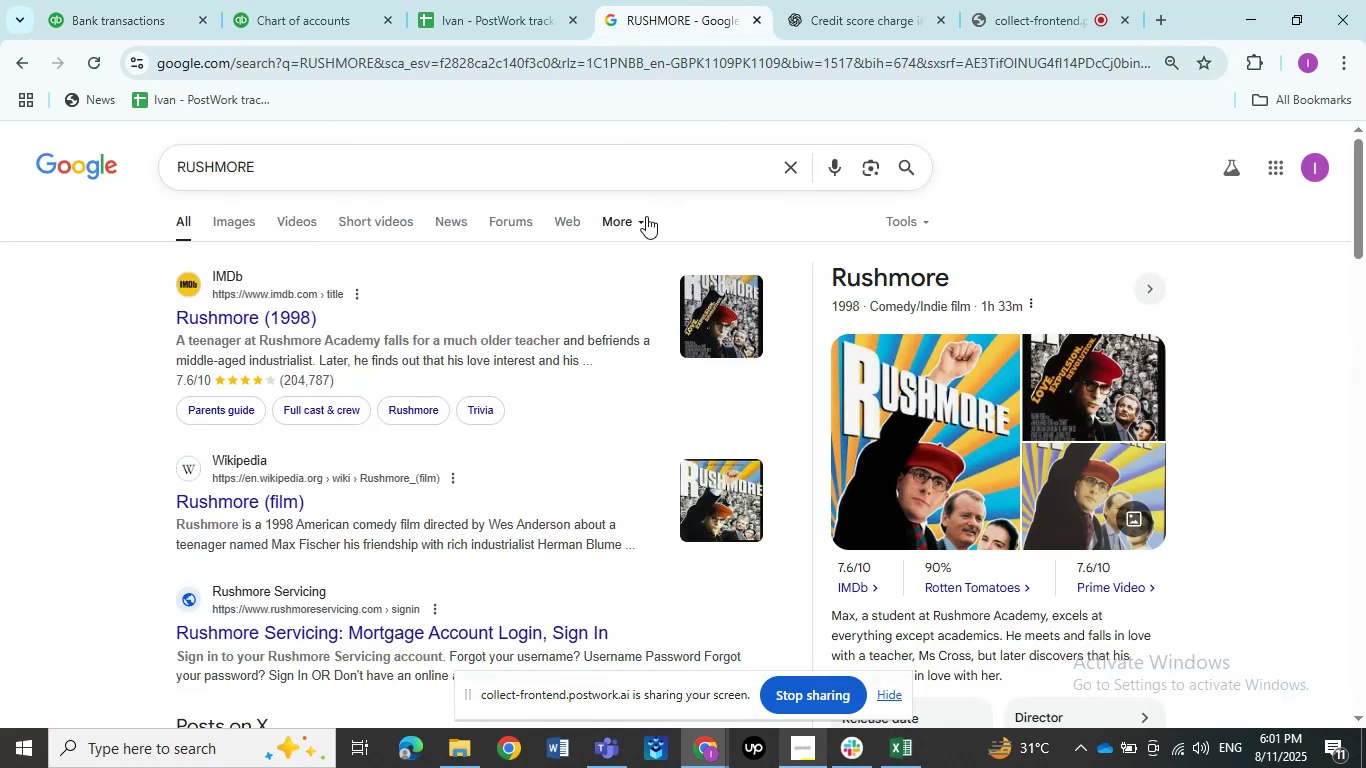 
scroll: coordinate [632, 335], scroll_direction: down, amount: 5.0
 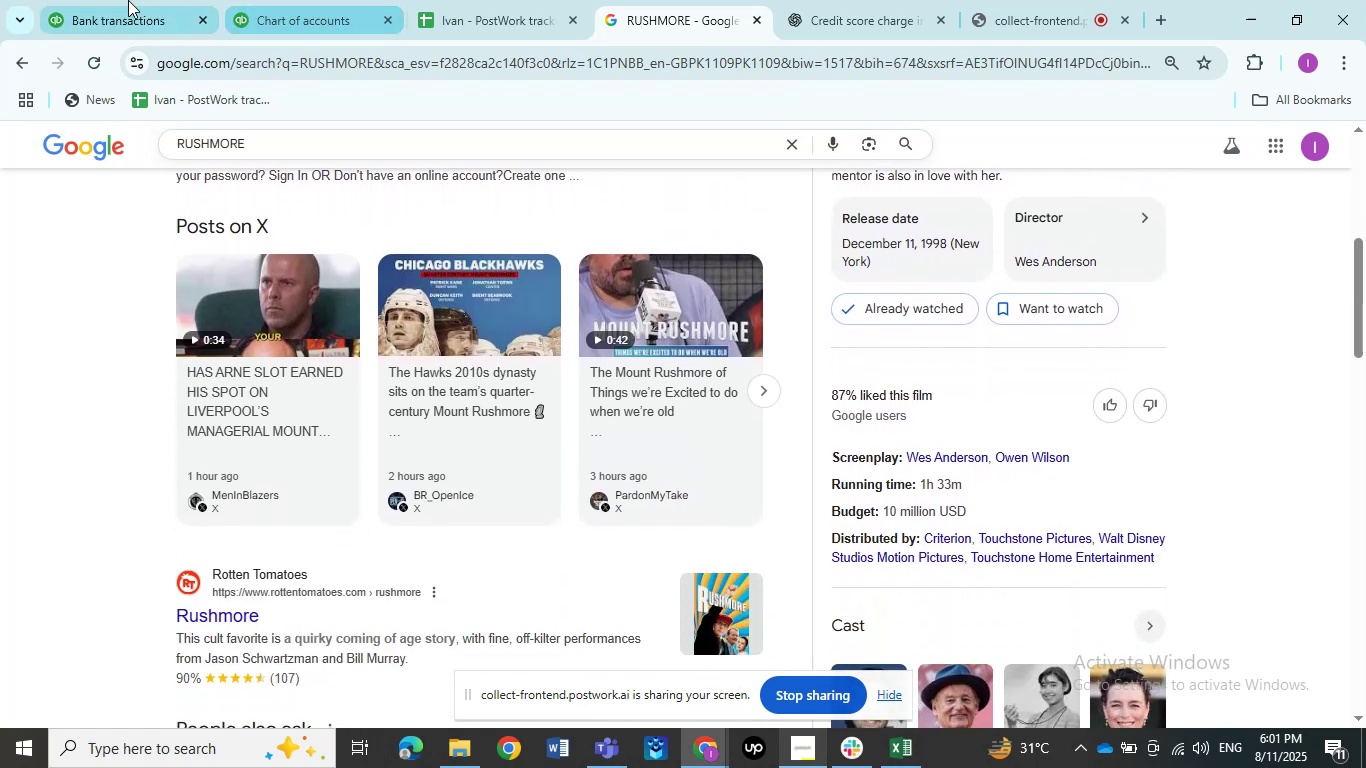 
left_click([128, 0])
 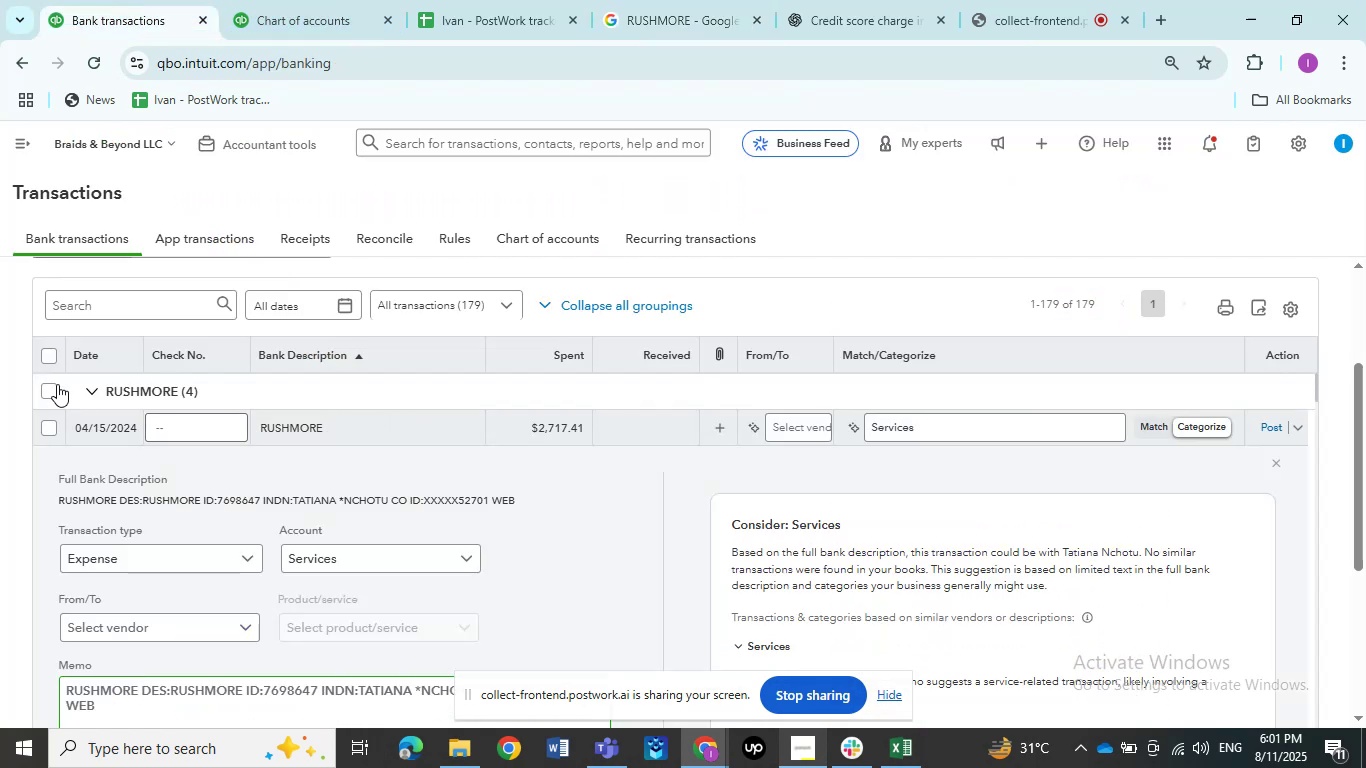 
left_click([49, 386])
 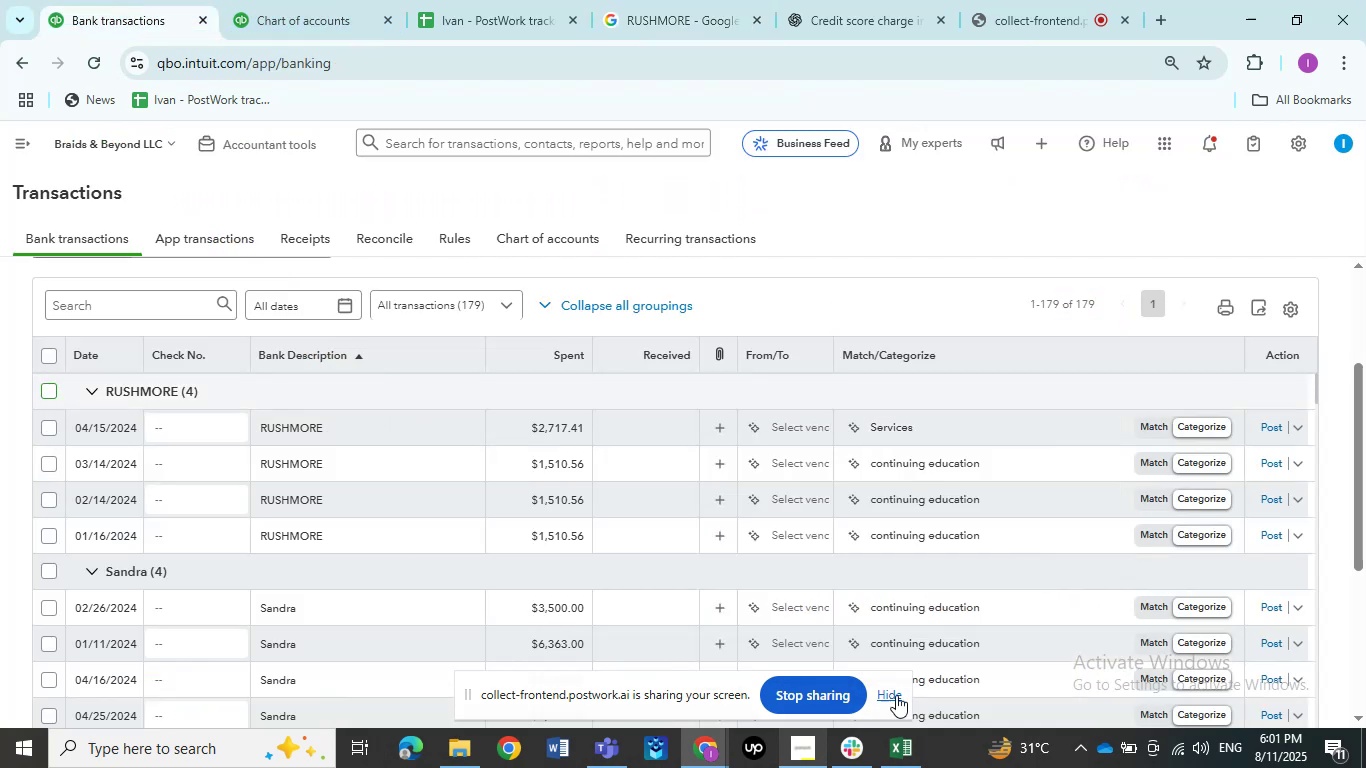 
left_click([895, 694])
 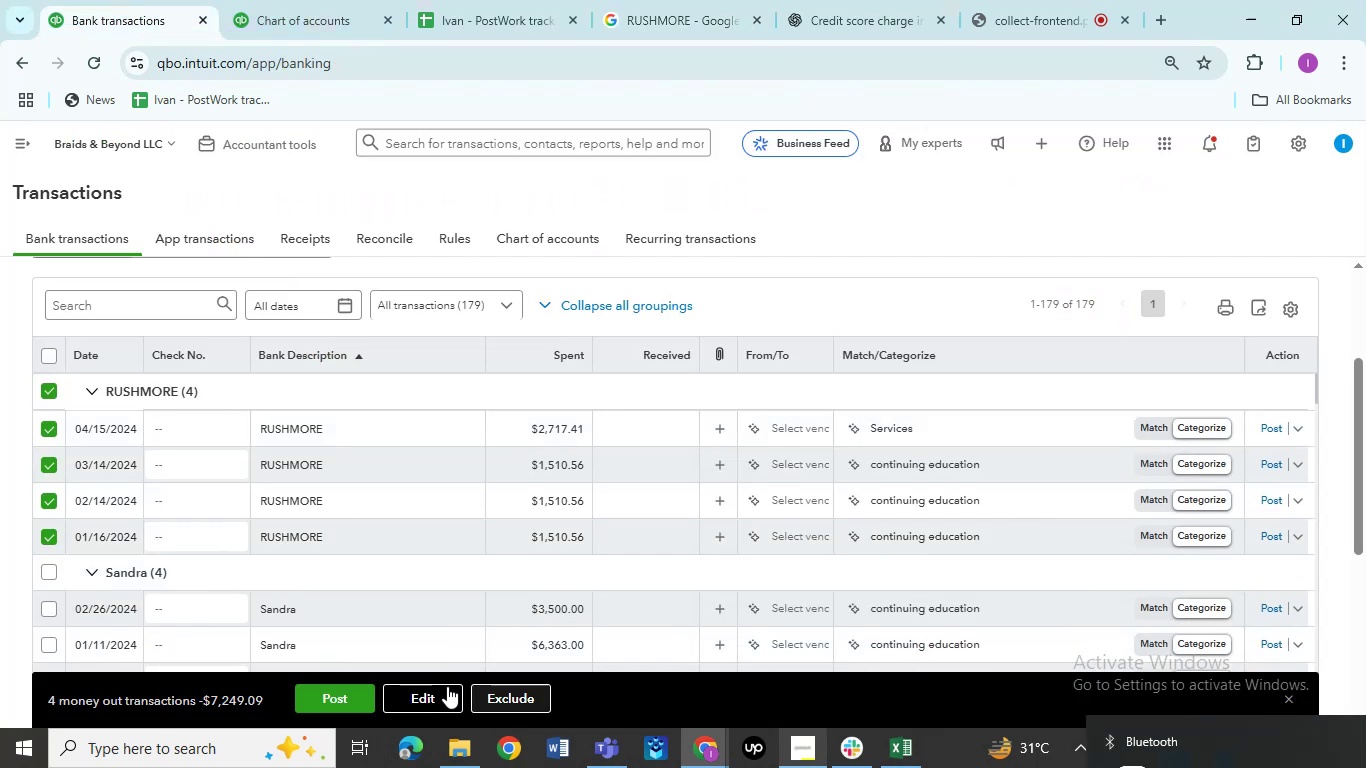 
left_click([435, 693])
 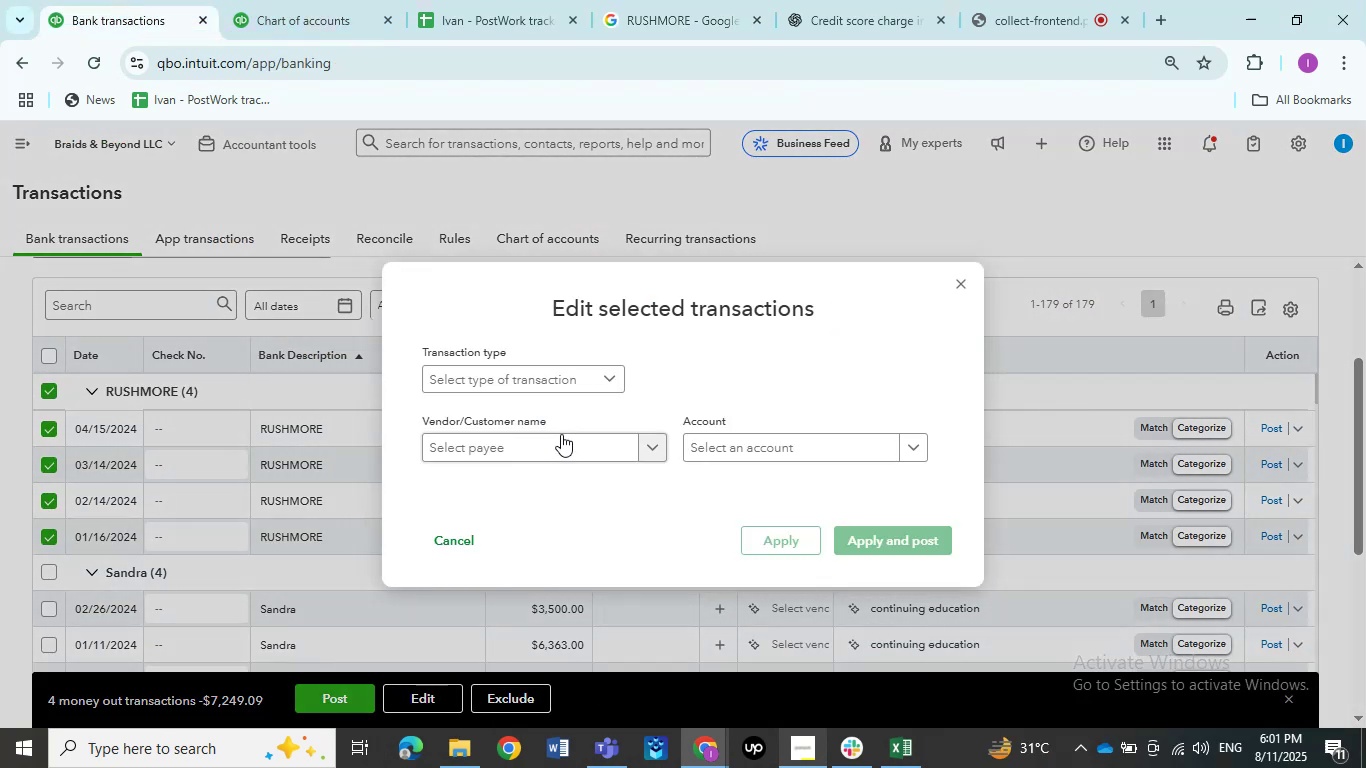 
left_click([547, 368])
 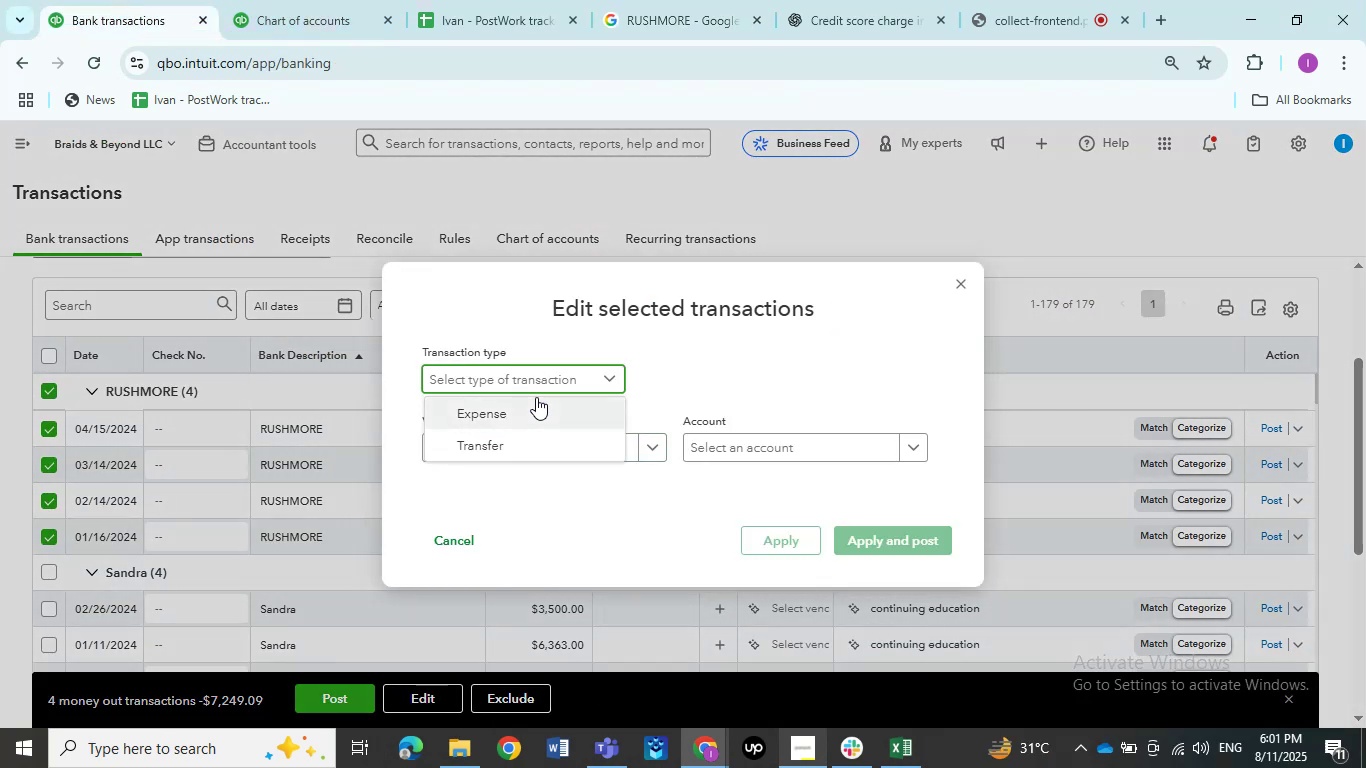 
left_click([536, 397])
 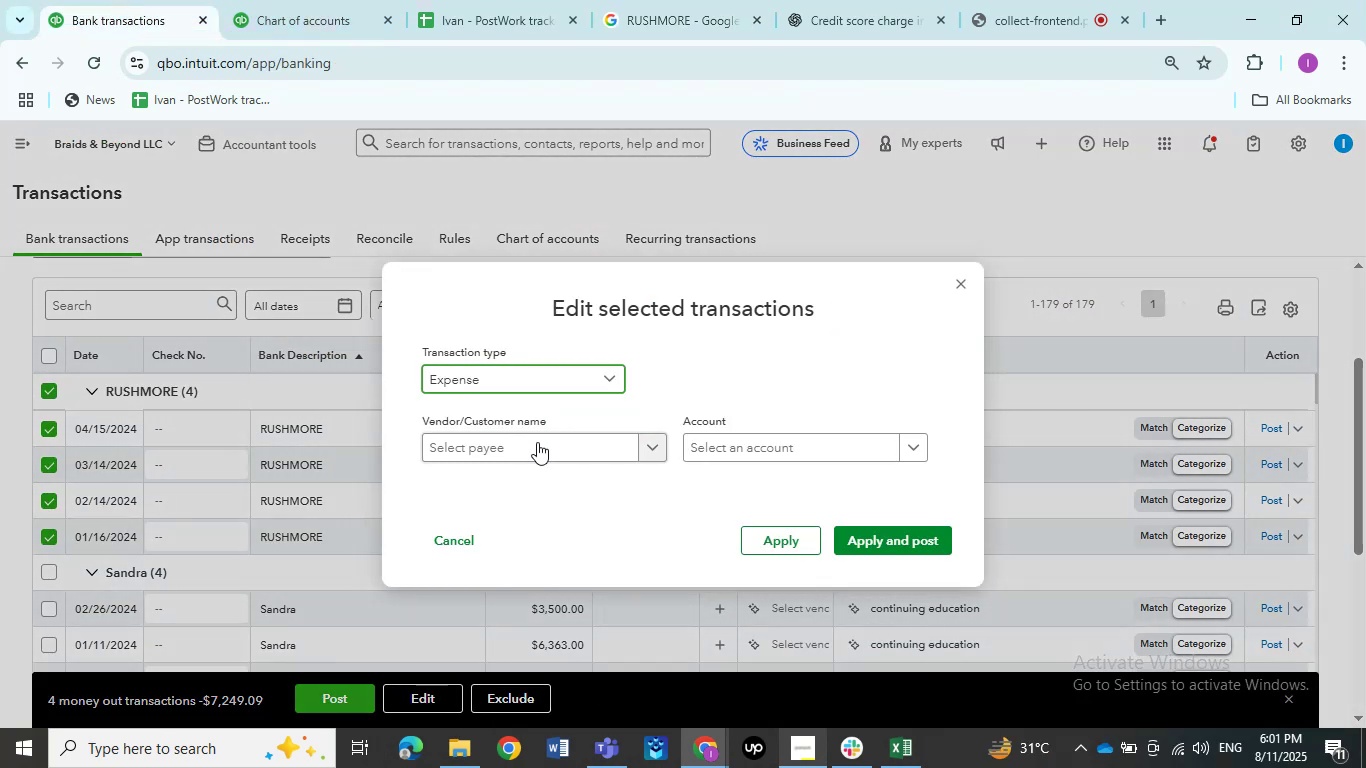 
left_click([537, 442])
 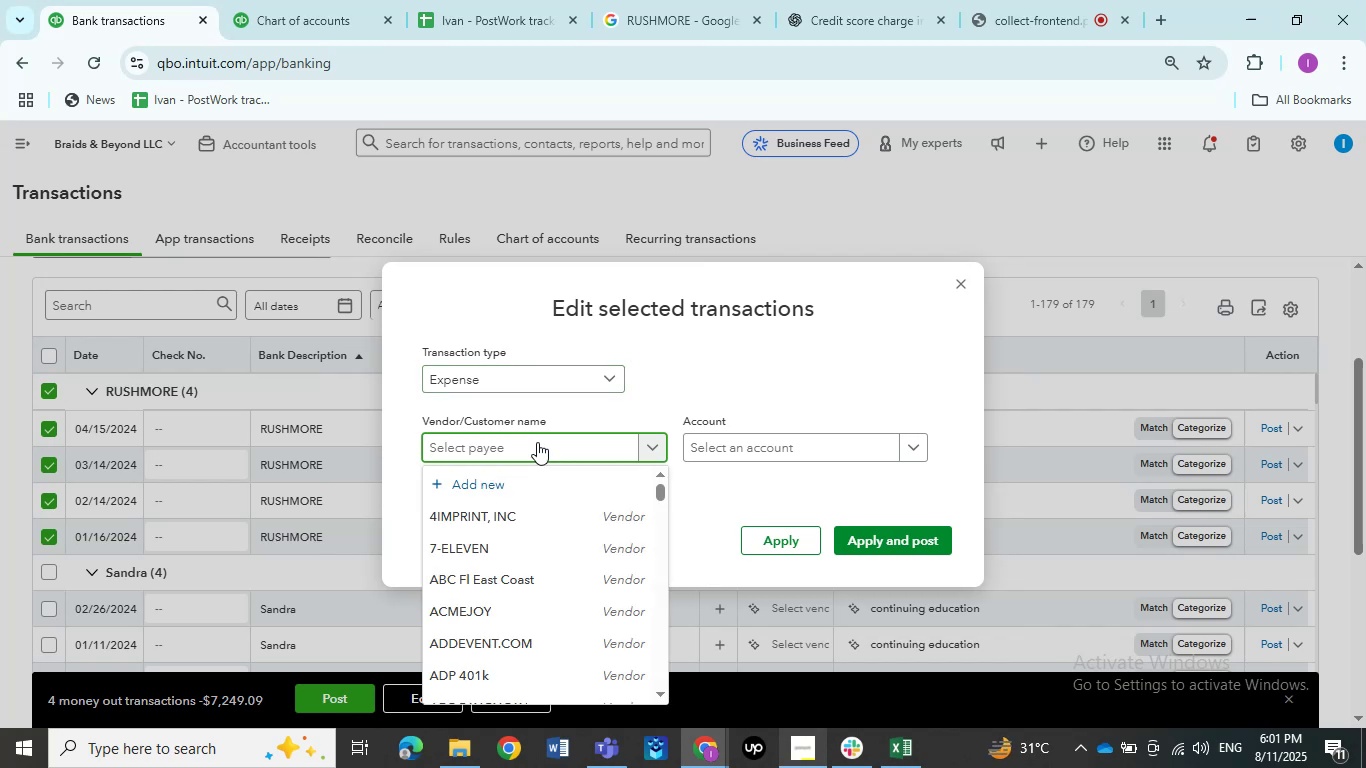 
wait(5.27)
 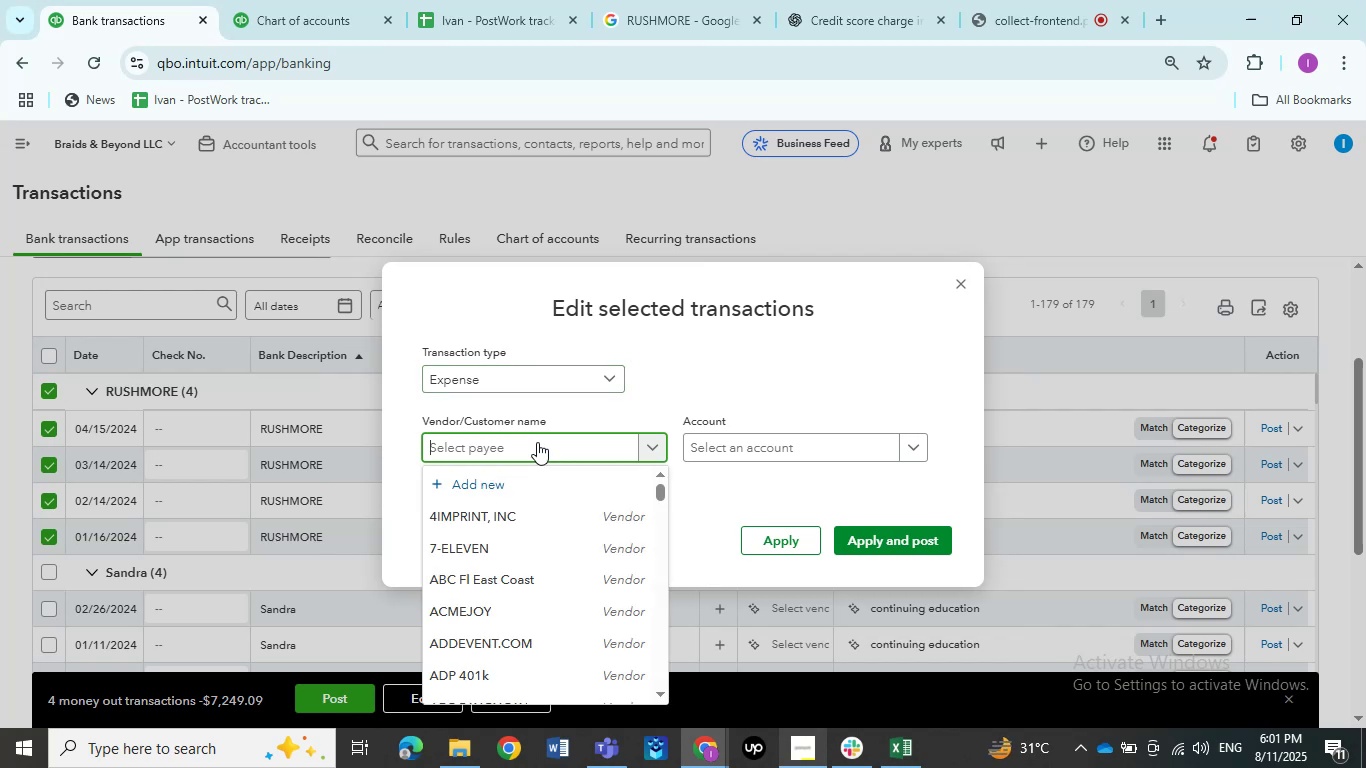 
key(Control+V)
 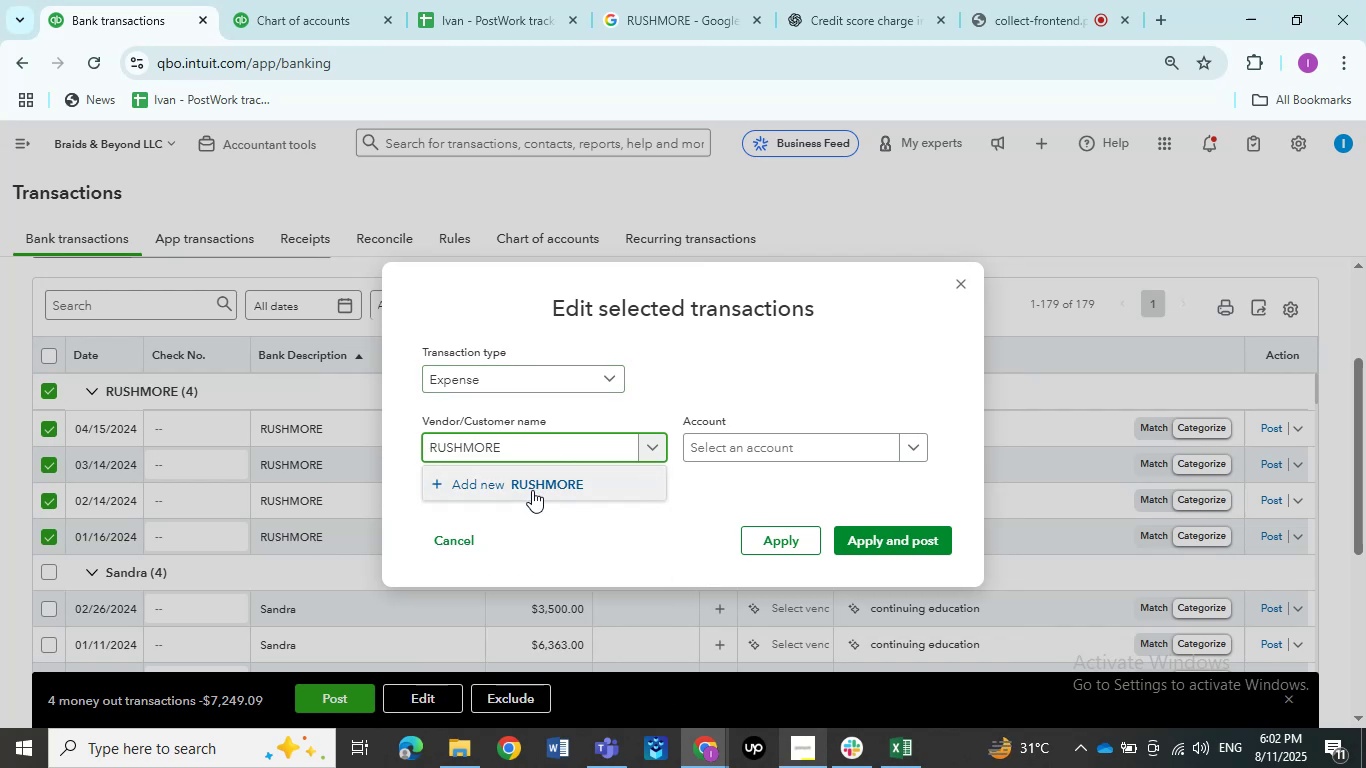 
left_click([532, 485])
 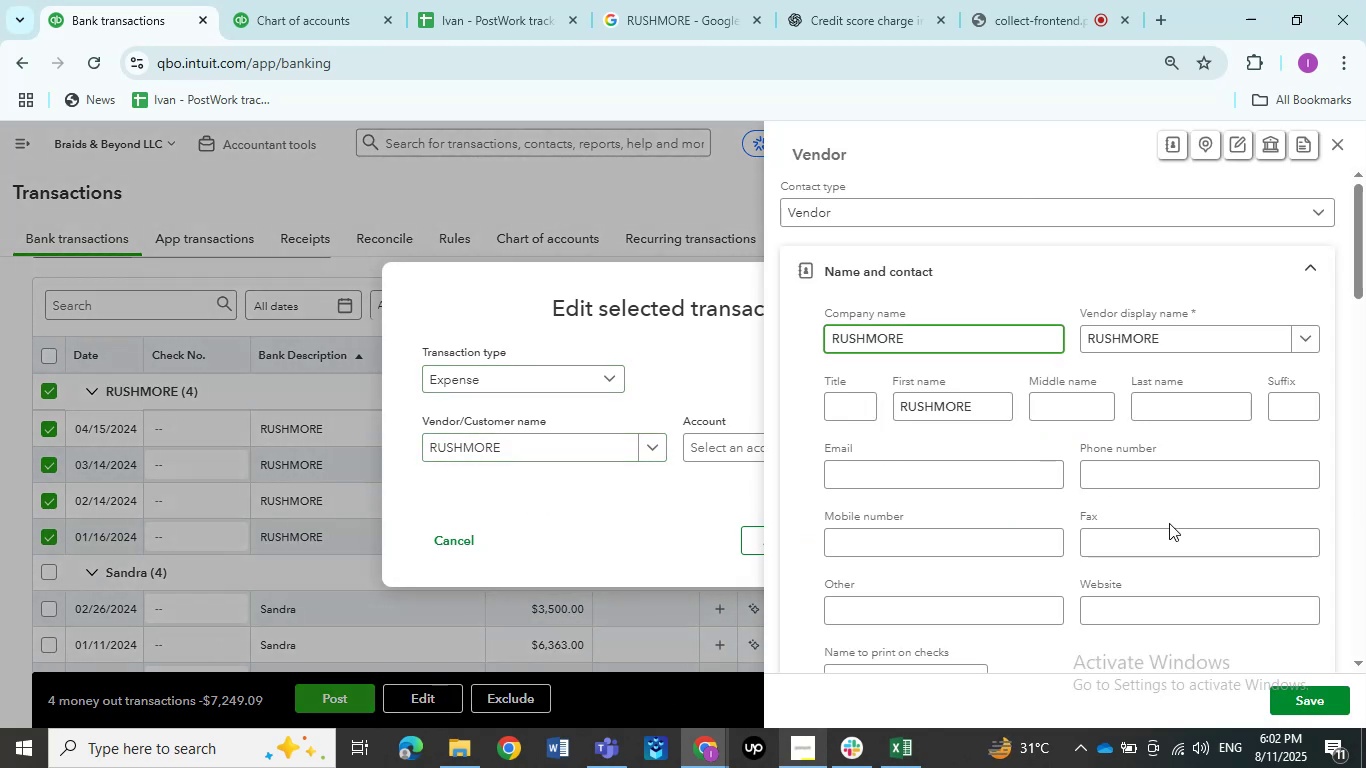 
left_click([1303, 704])
 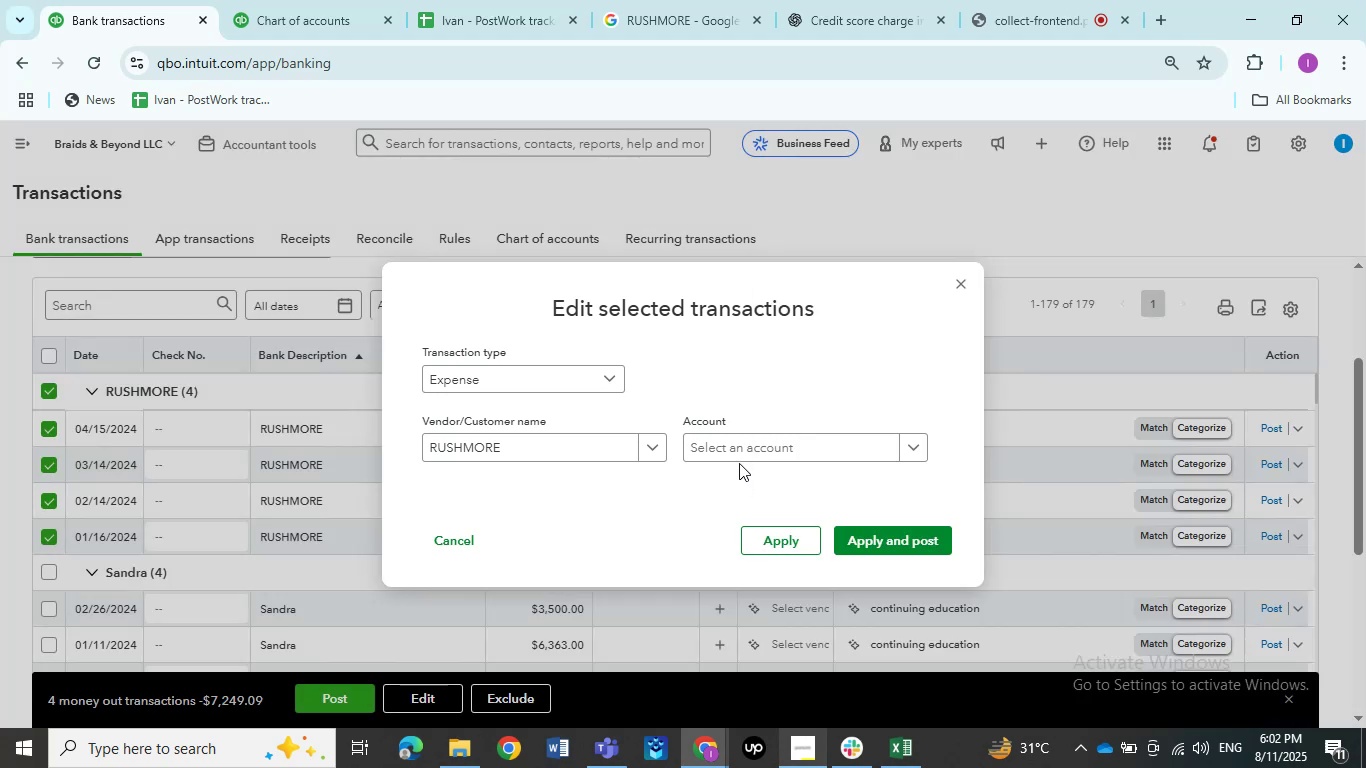 
left_click([742, 458])
 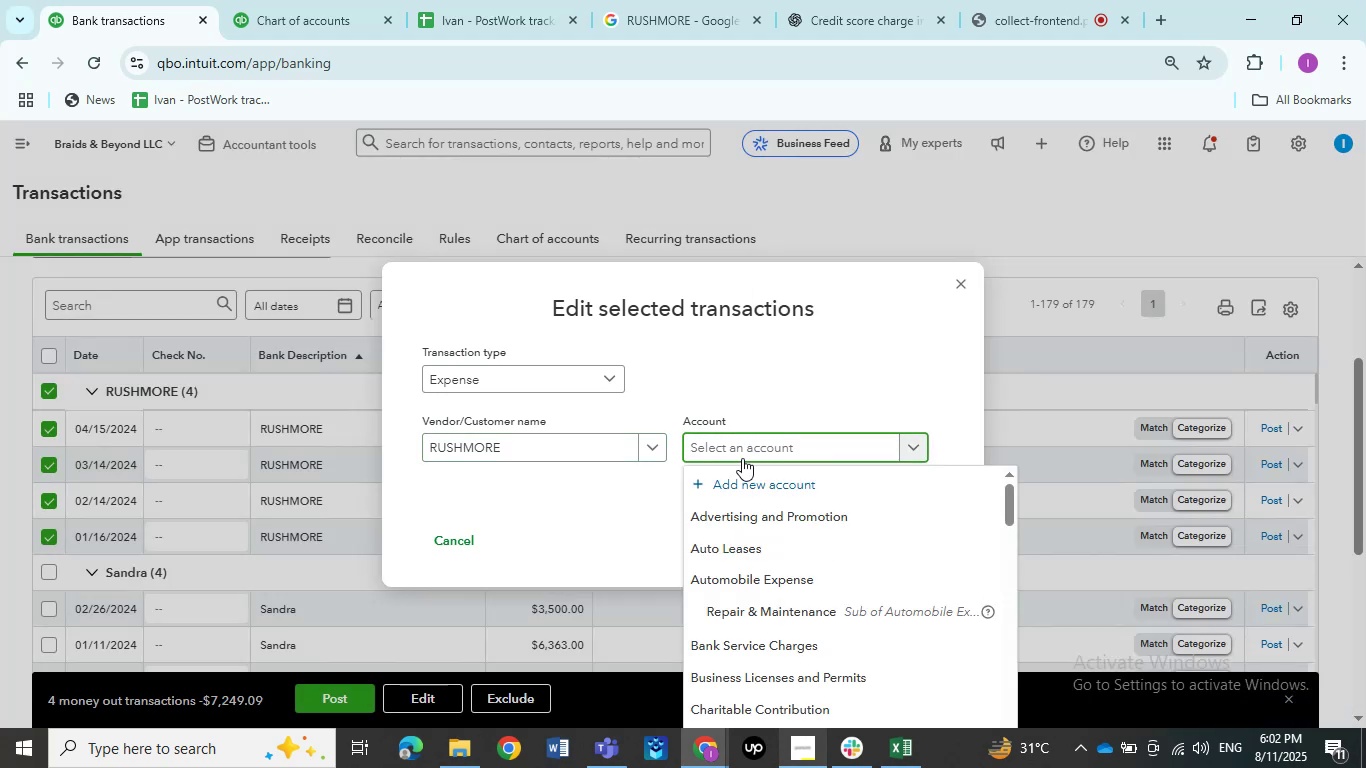 
type(ask my)
 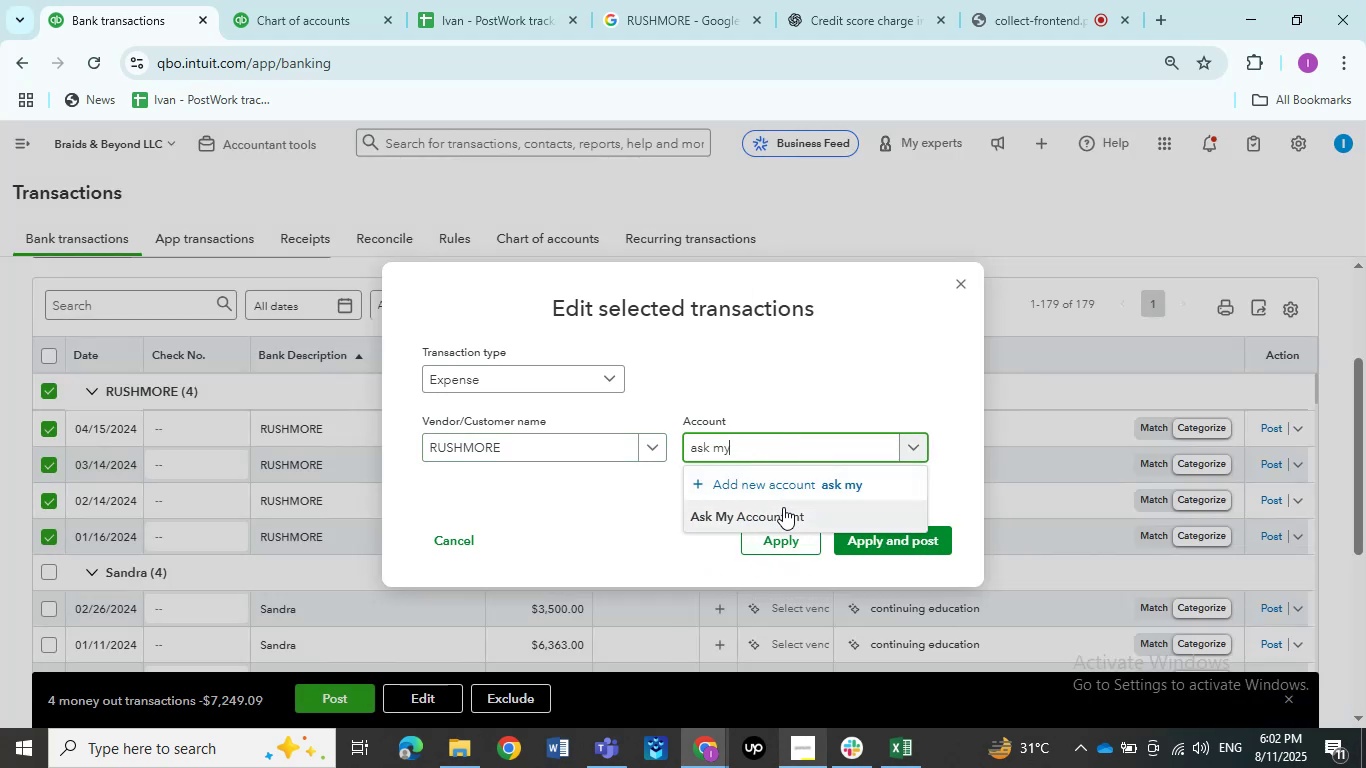 
left_click([783, 507])
 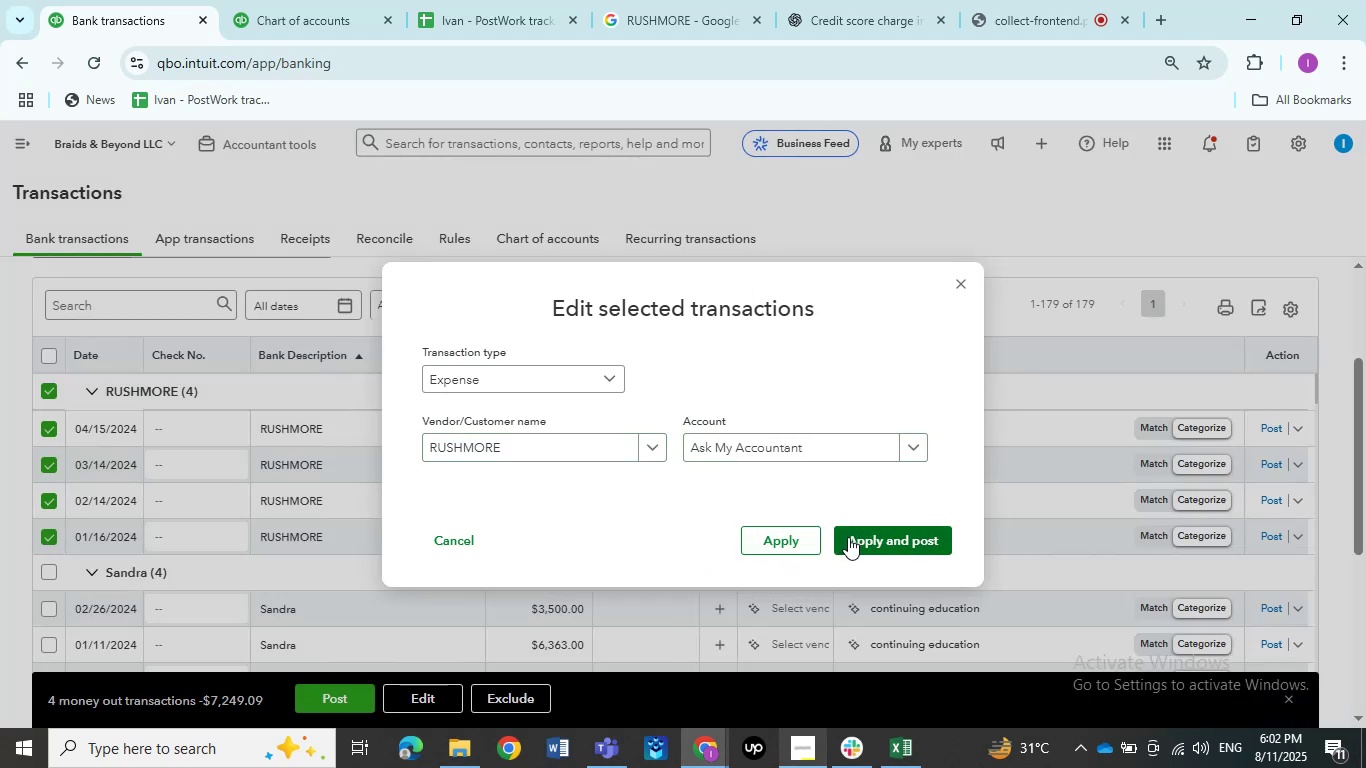 
left_click([848, 537])
 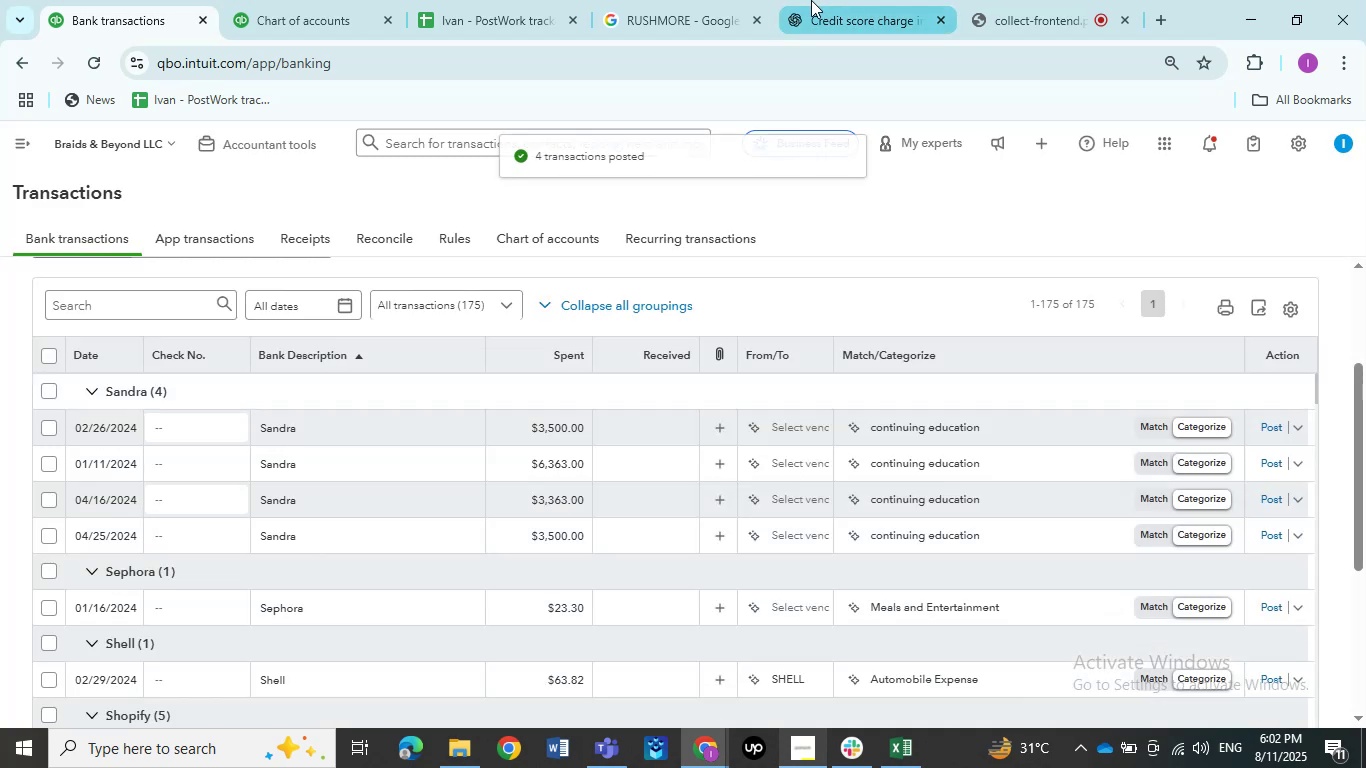 
left_click([445, 17])
 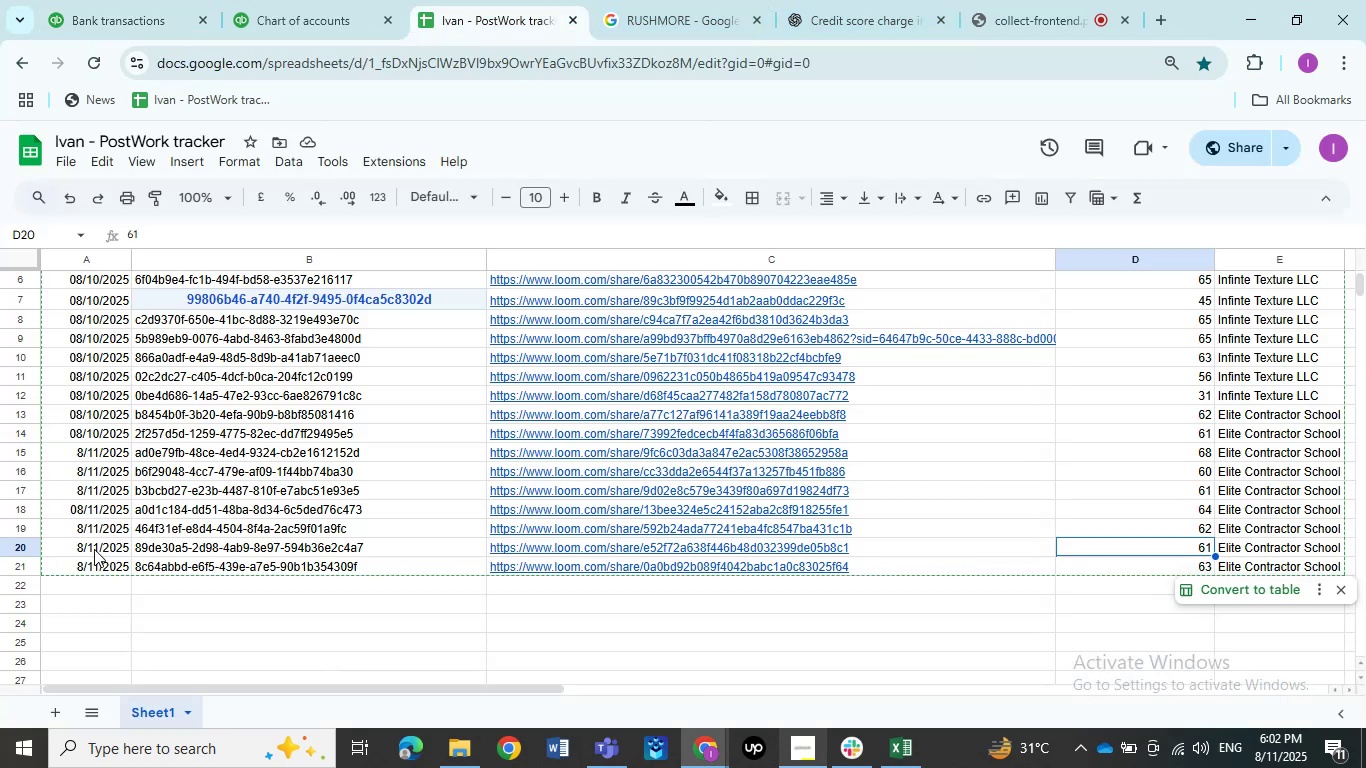 
wait(6.41)
 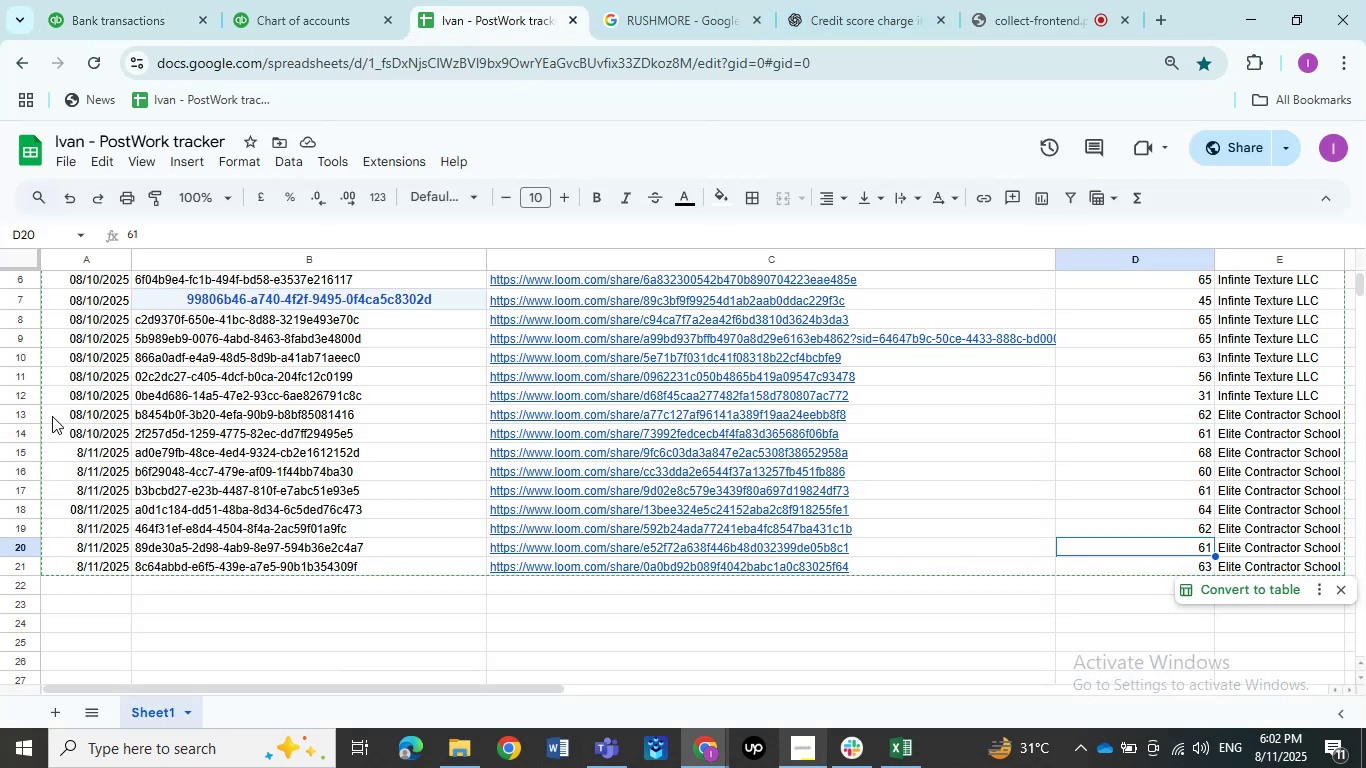 
left_click([83, 0])
 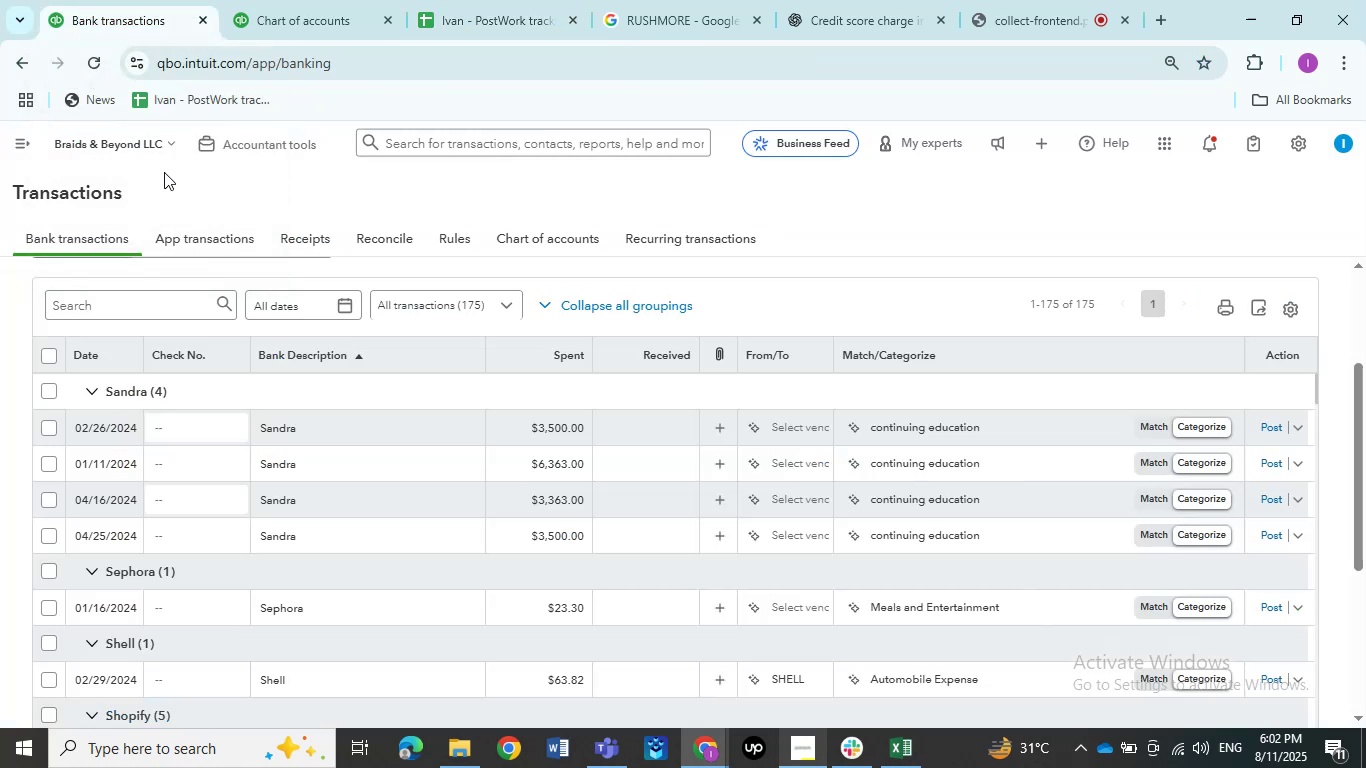 
left_click([469, 0])
 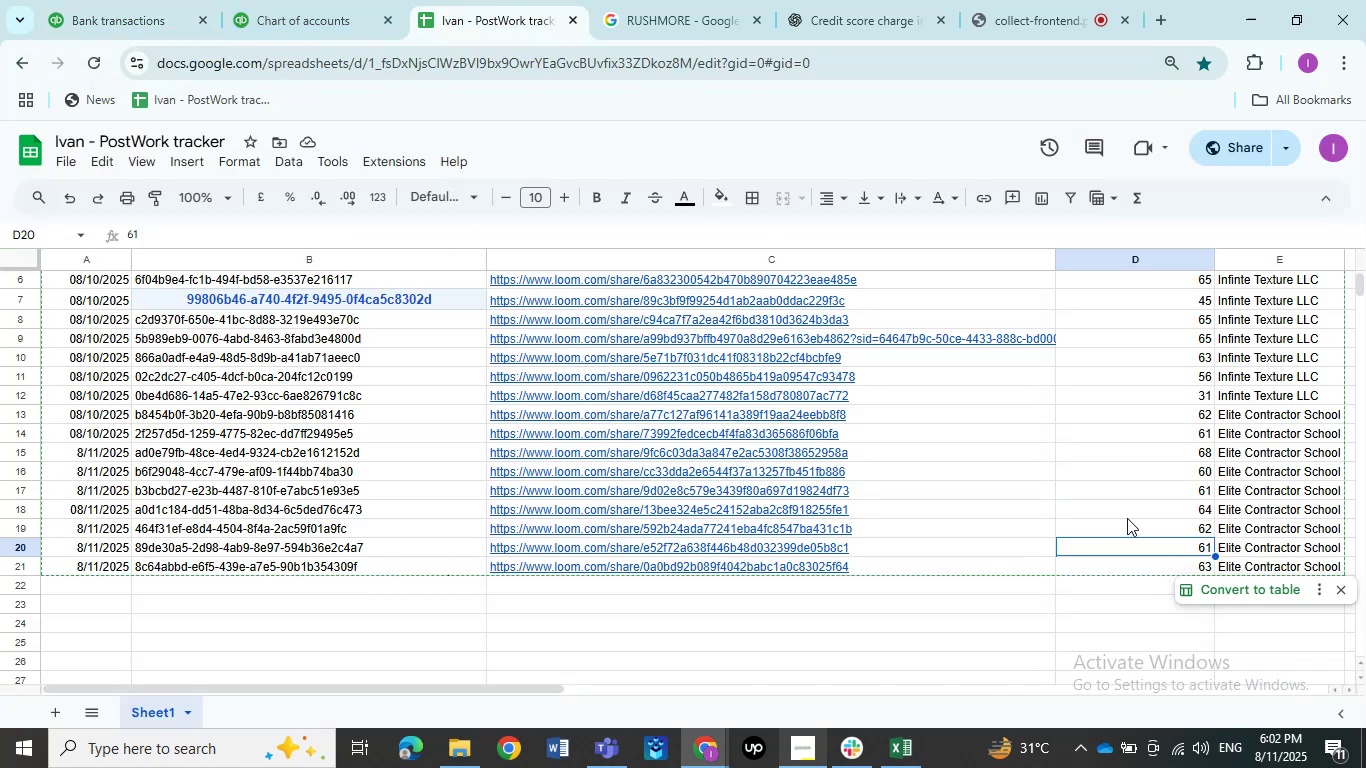 
wait(6.37)
 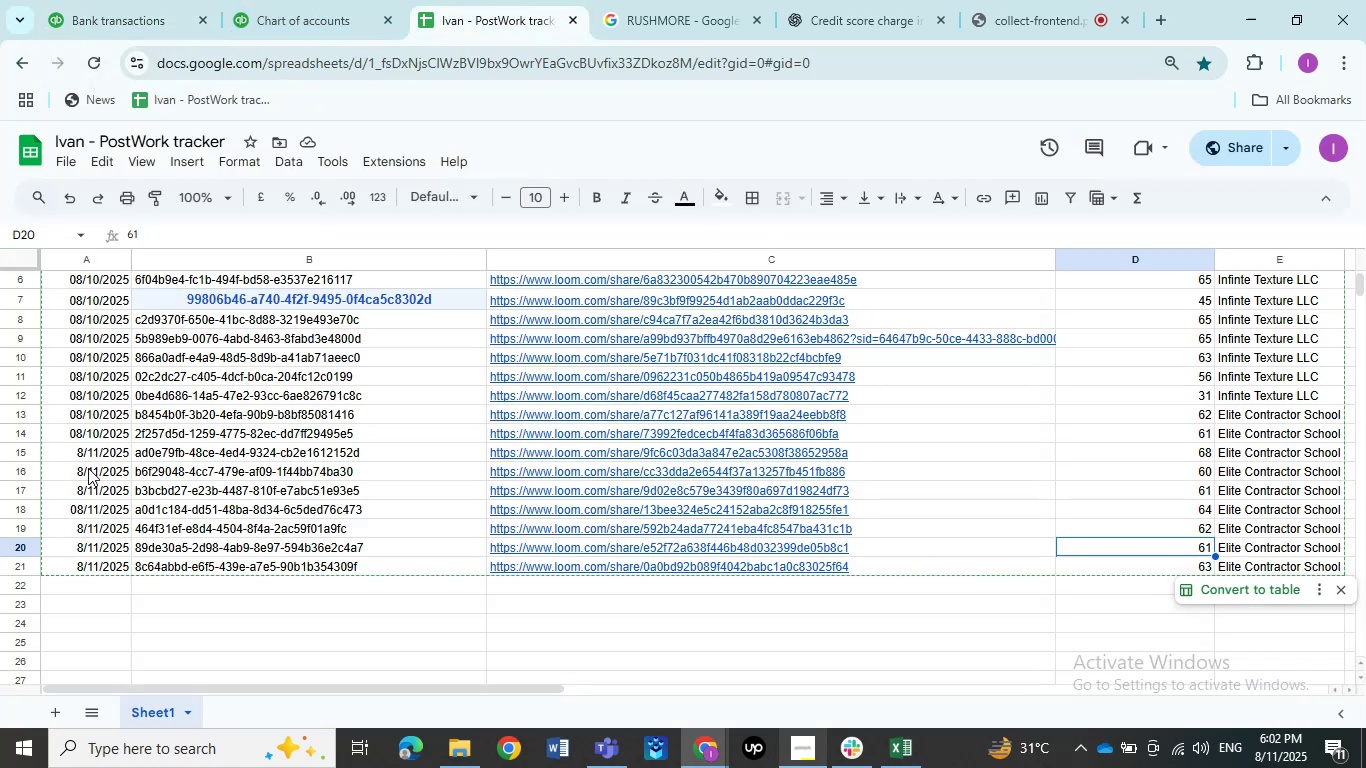 
left_click([87, 1])
 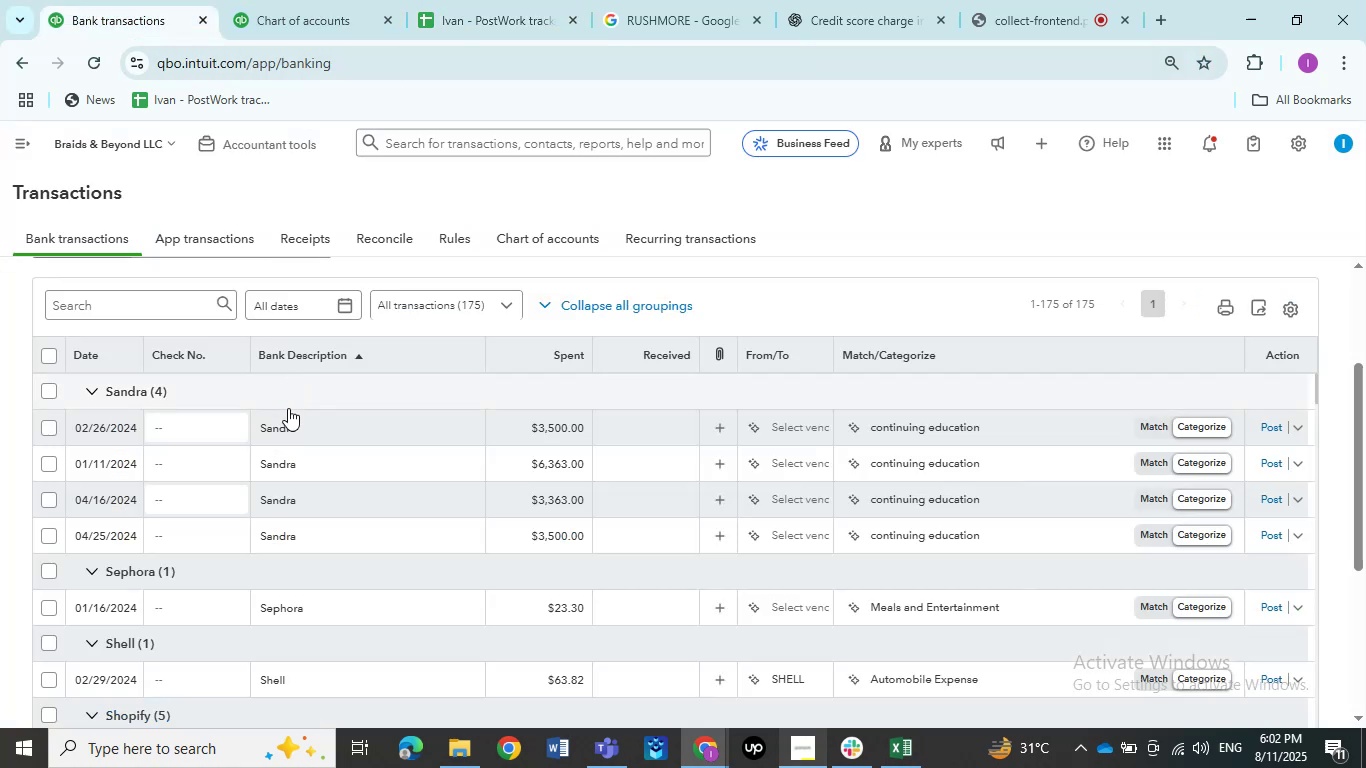 
left_click([289, 420])
 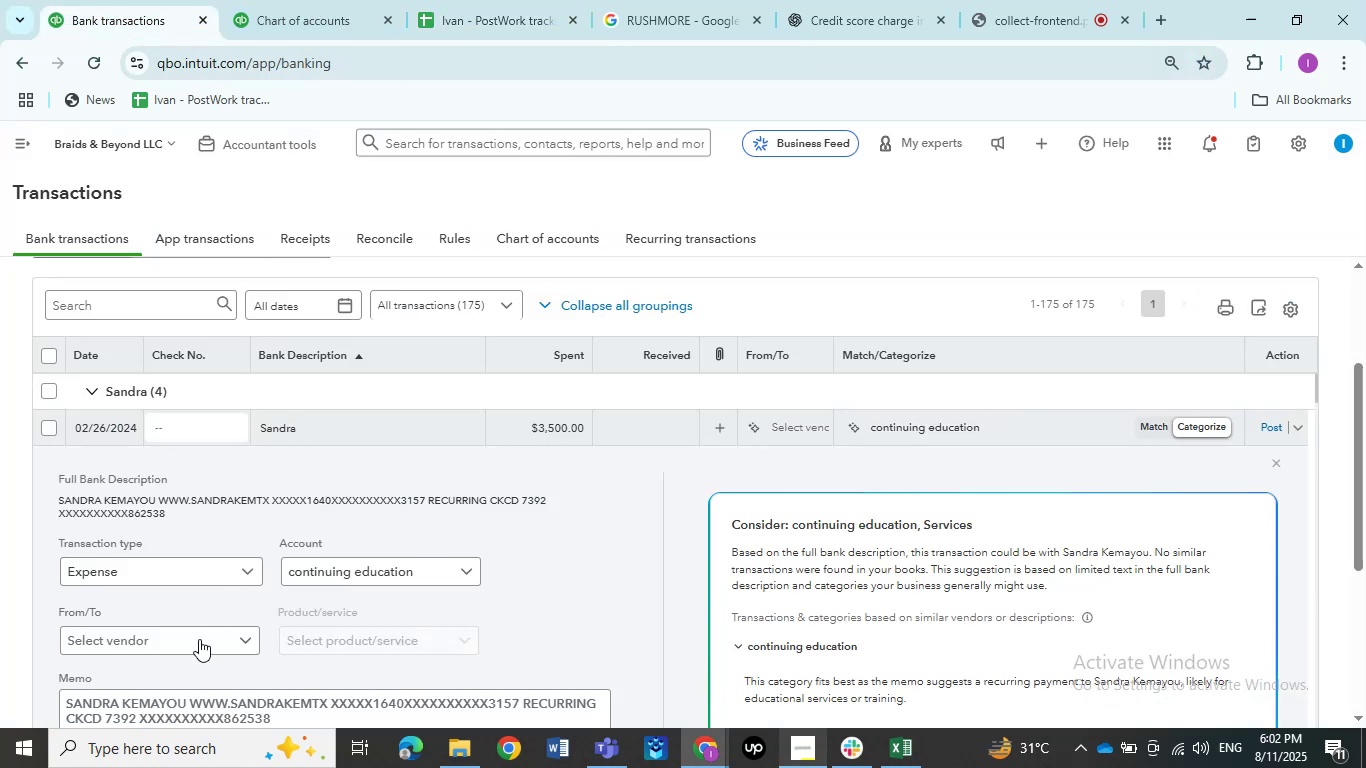 
scroll: coordinate [205, 643], scroll_direction: down, amount: 1.0
 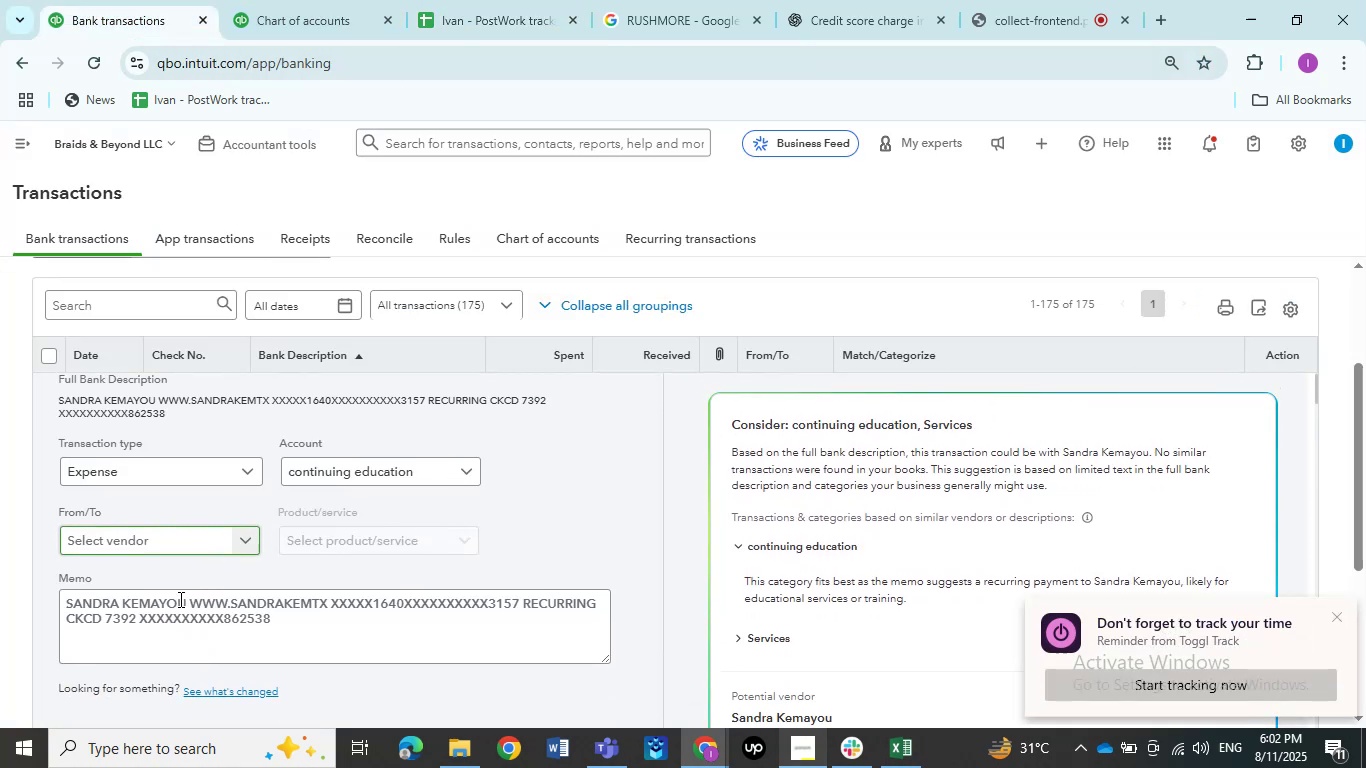 
left_click_drag(start_coordinate=[186, 599], to_coordinate=[29, 596])
 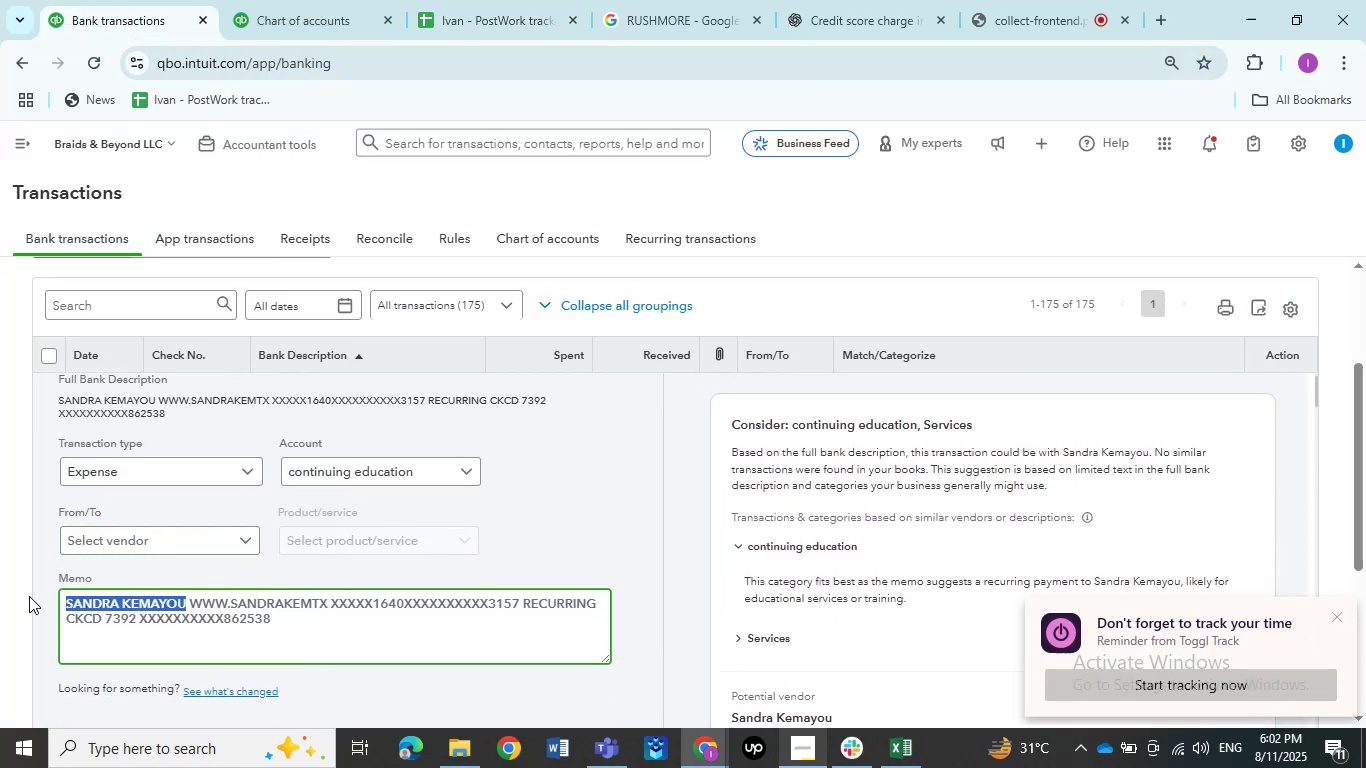 
key(Control+C)
 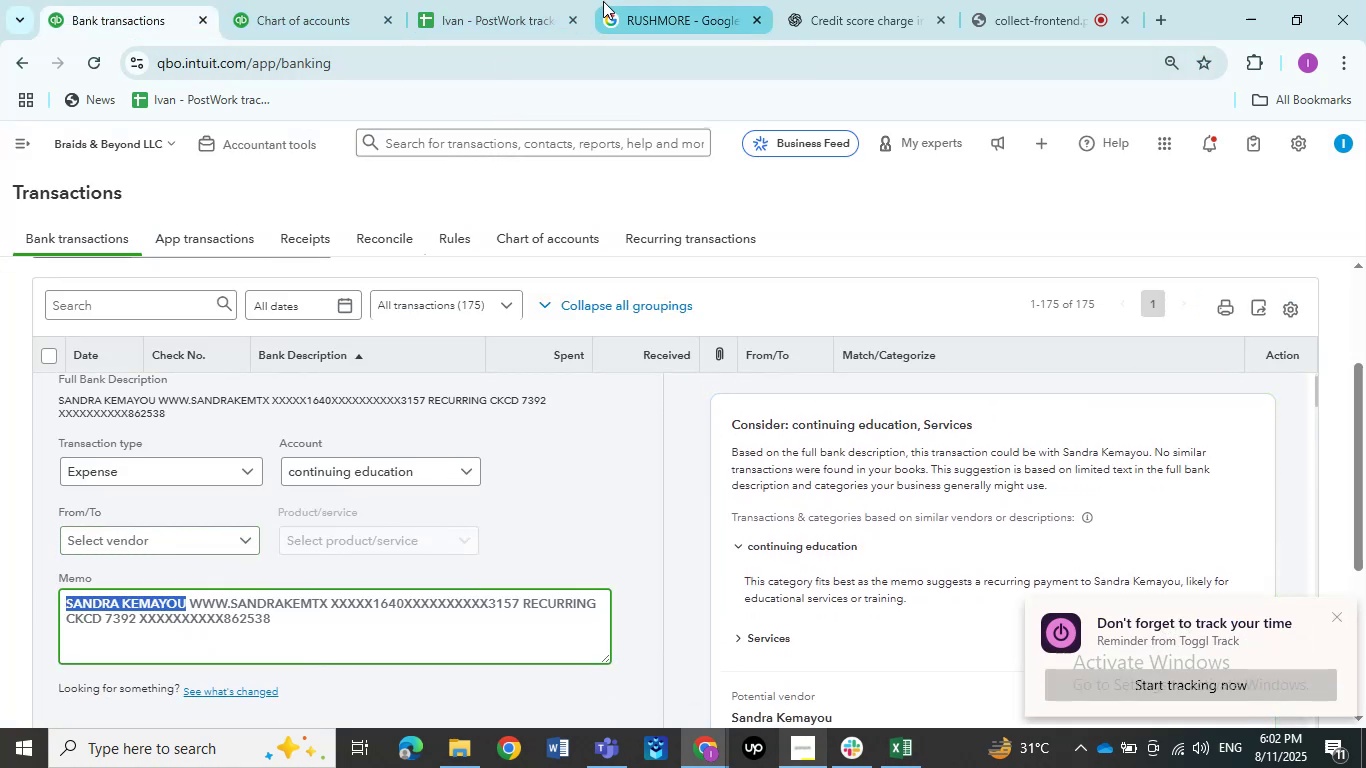 
left_click([640, 0])
 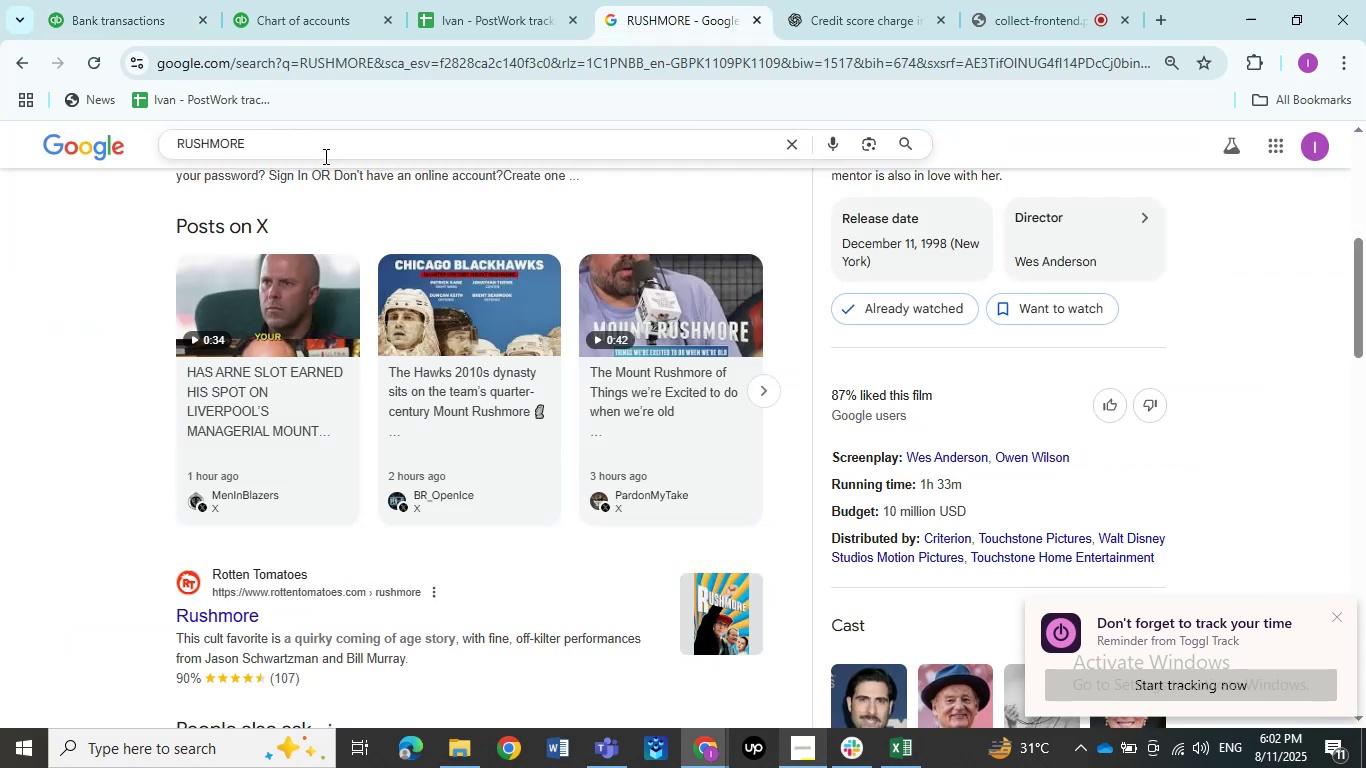 
left_click_drag(start_coordinate=[316, 152], to_coordinate=[70, 133])
 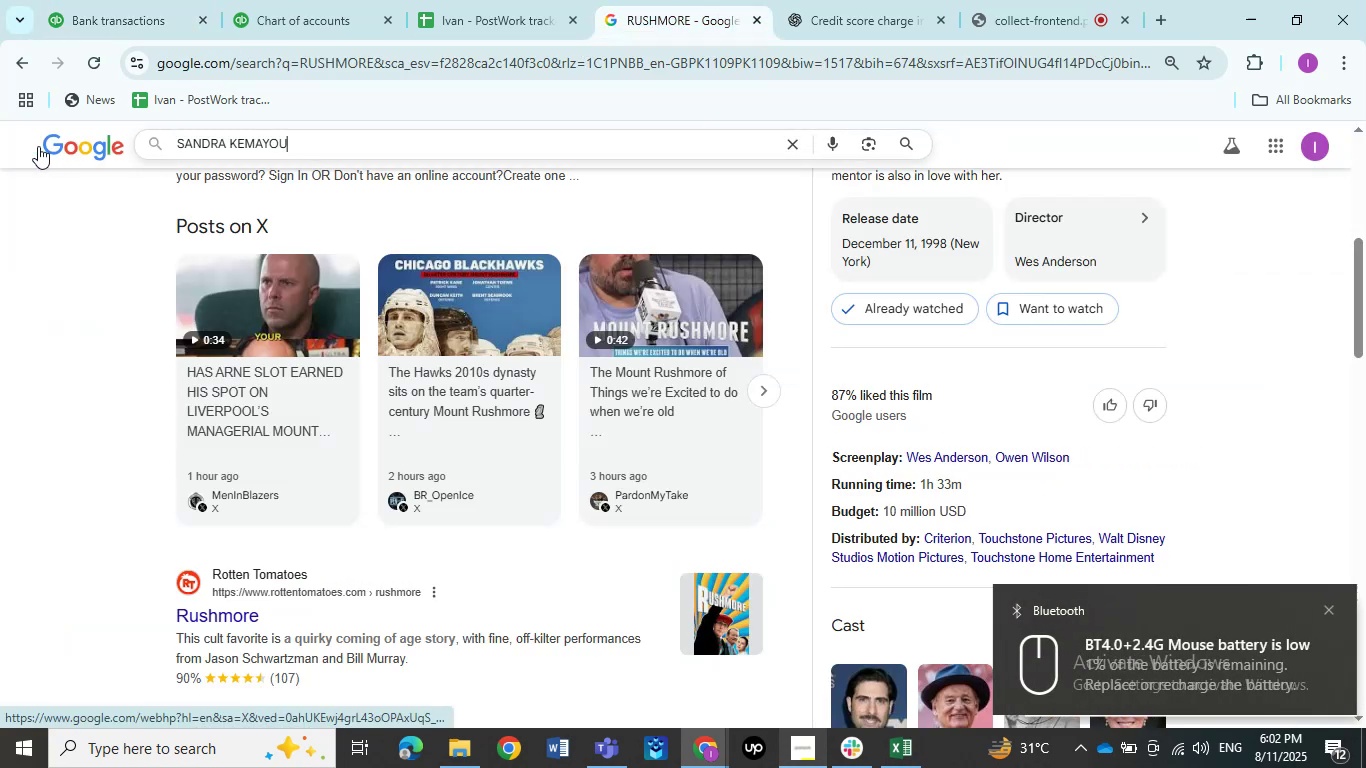 
key(Control+ControlLeft)
 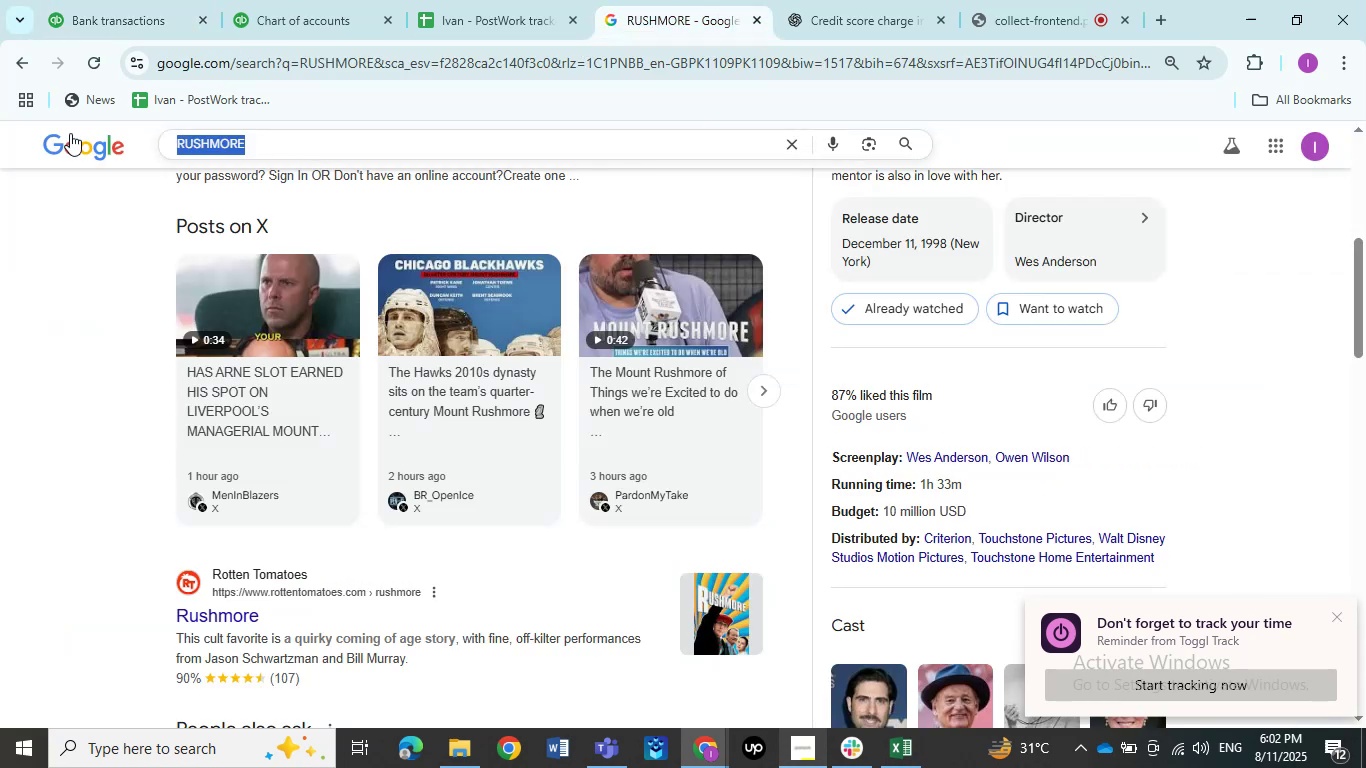 
key(Control+V)
 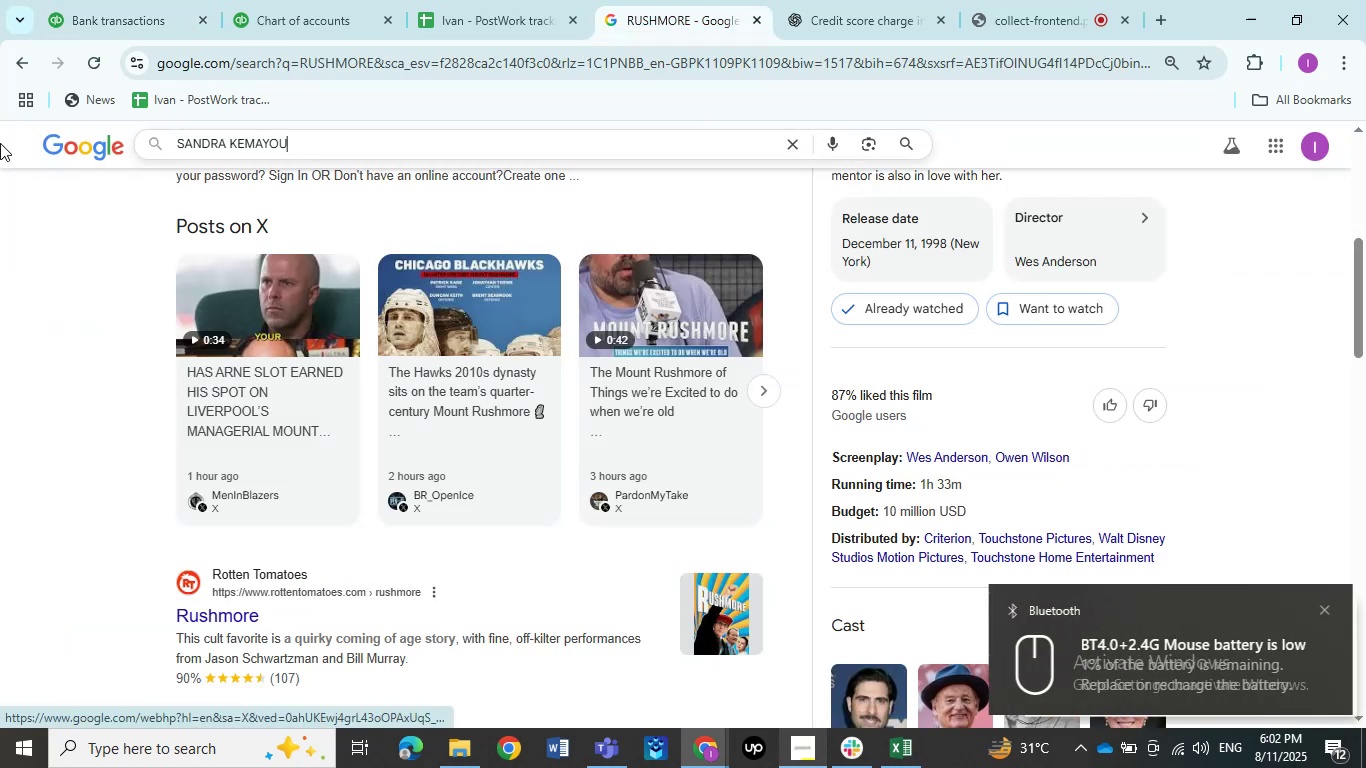 
key(NumpadEnter)
 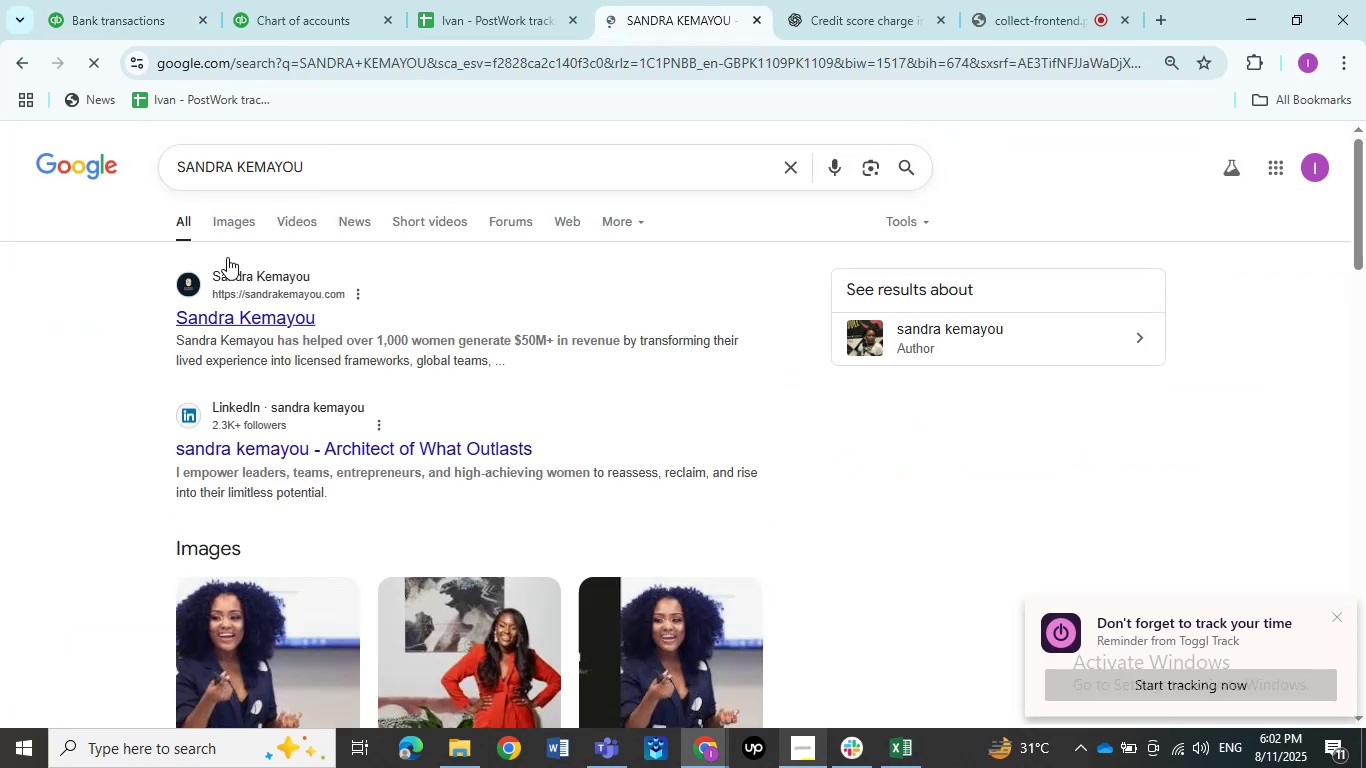 
left_click_drag(start_coordinate=[54, 0], to_coordinate=[59, 0])
 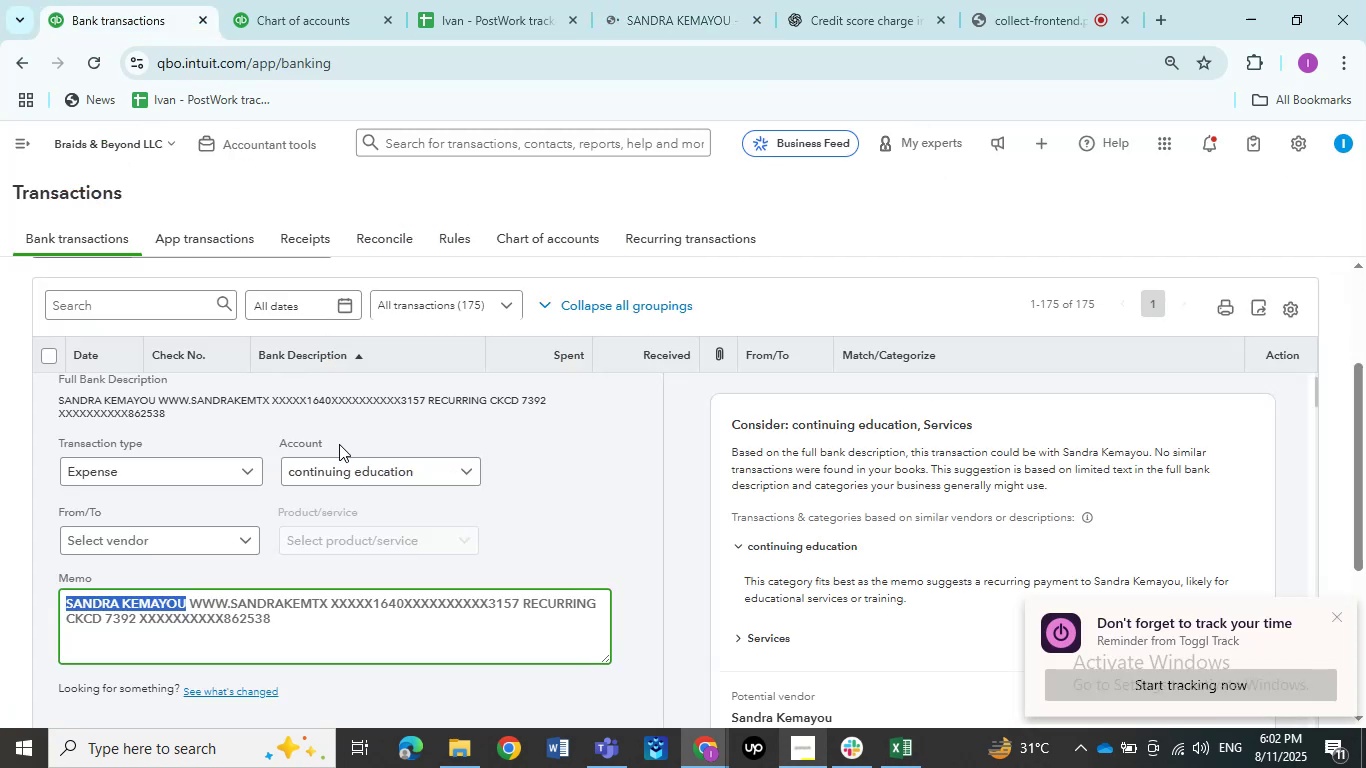 
scroll: coordinate [339, 444], scroll_direction: up, amount: 1.0
 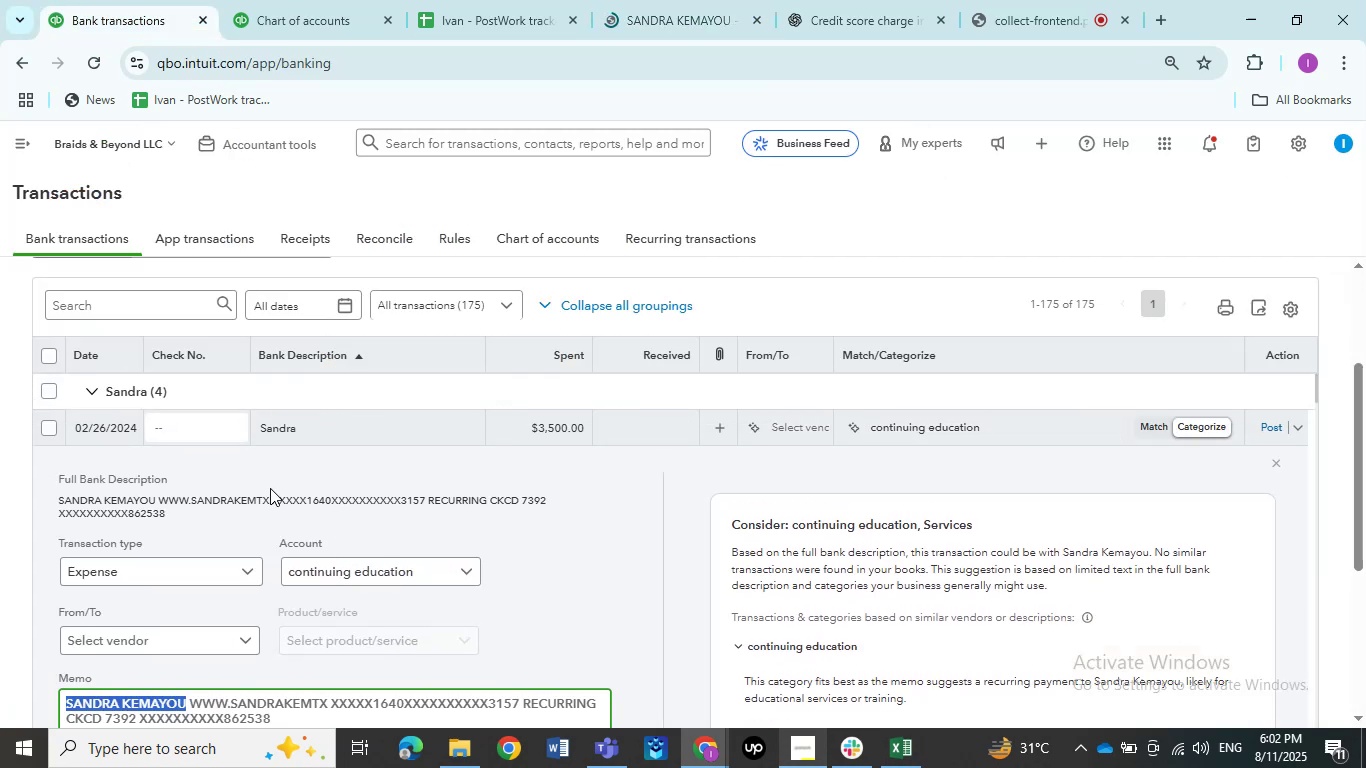 
left_click_drag(start_coordinate=[266, 498], to_coordinate=[163, 495])
 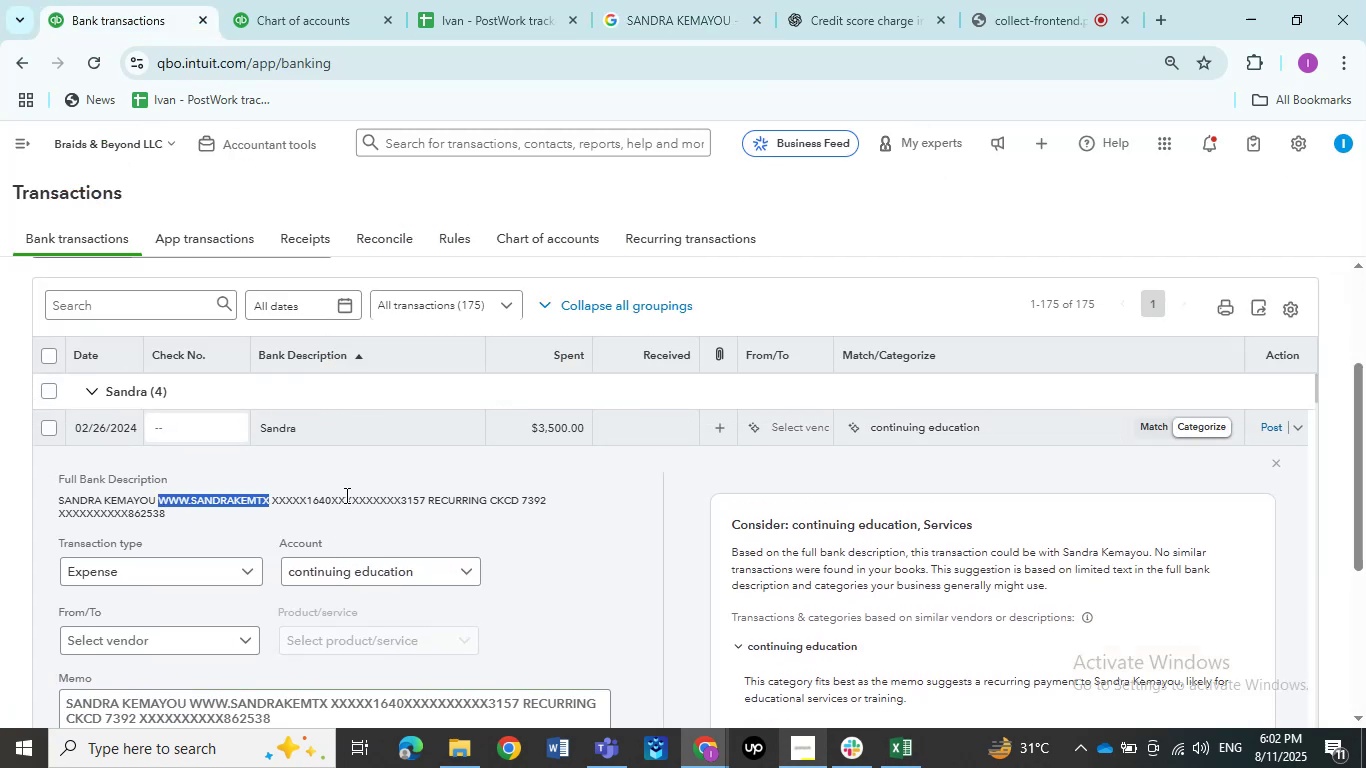 
key(Control+C)
 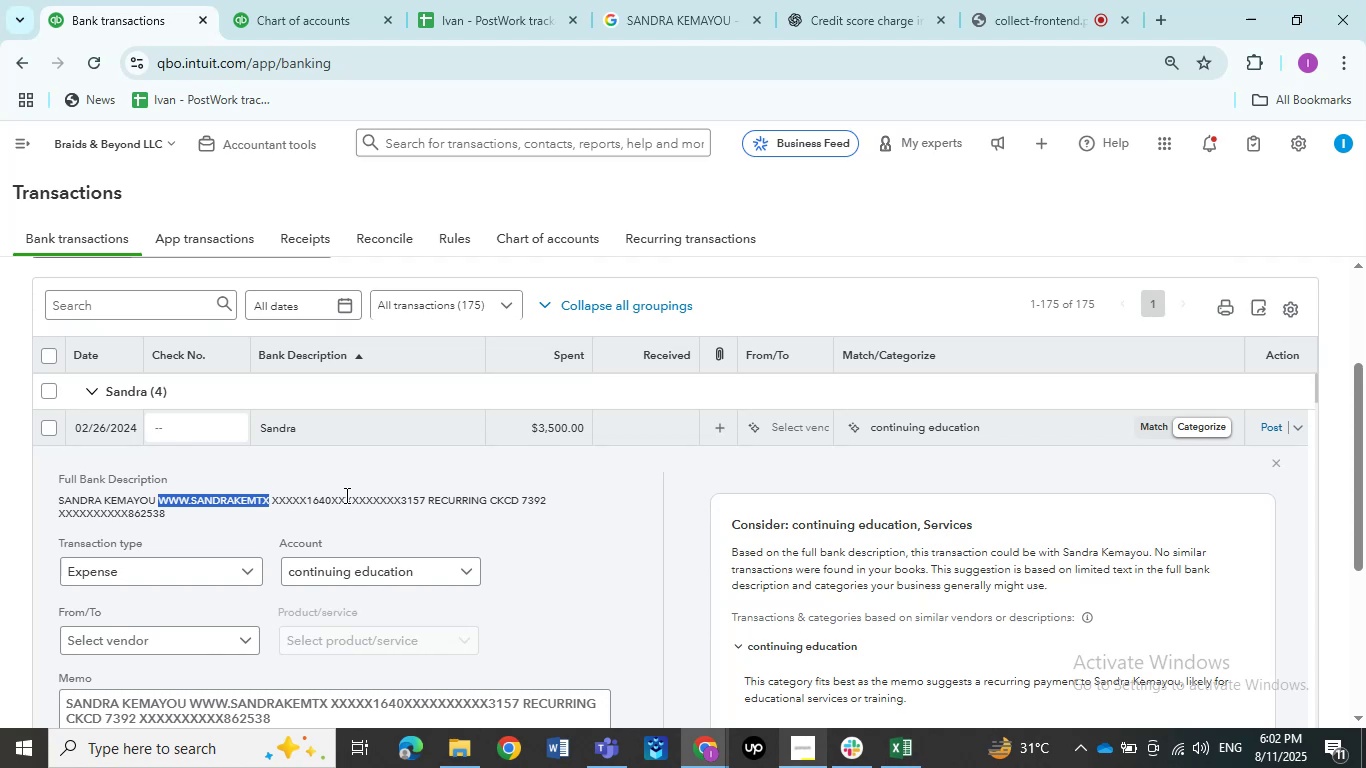 
key(Control+C)
 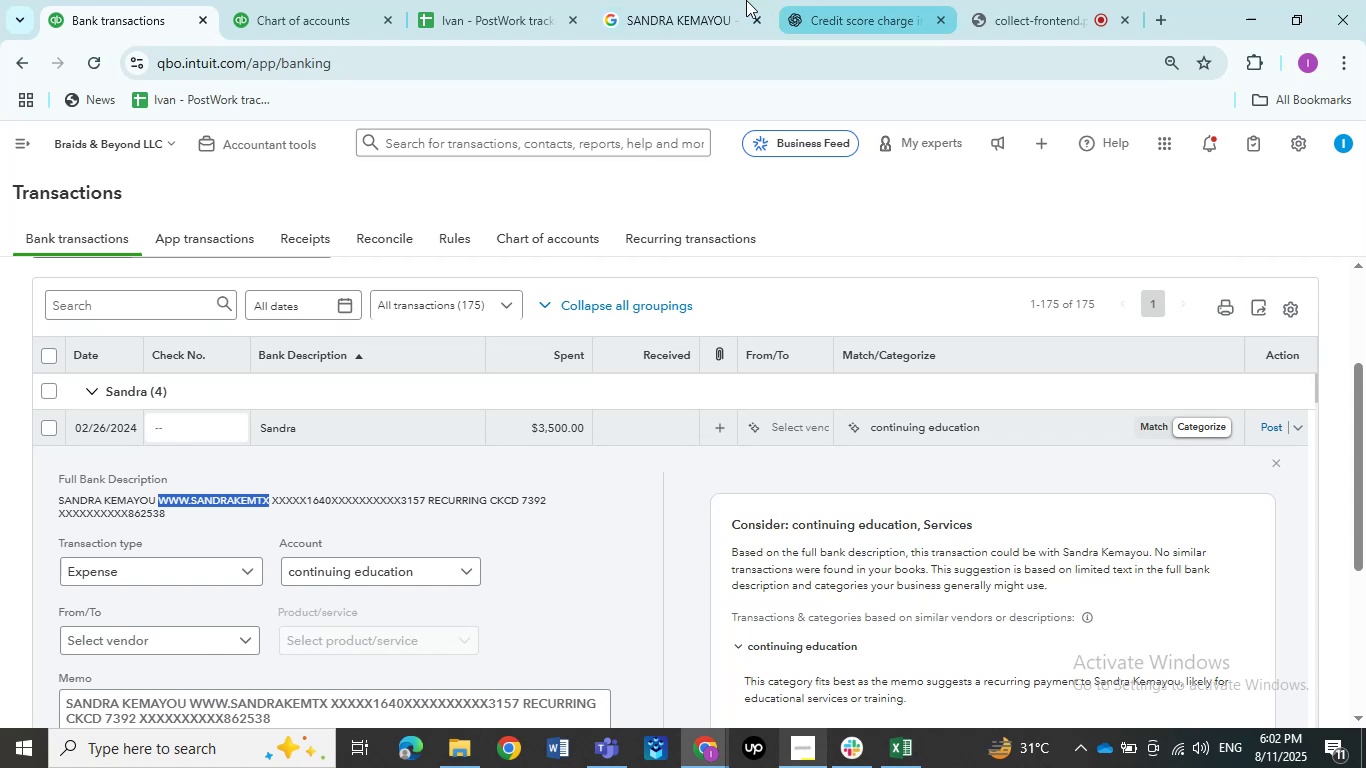 
left_click([711, 0])
 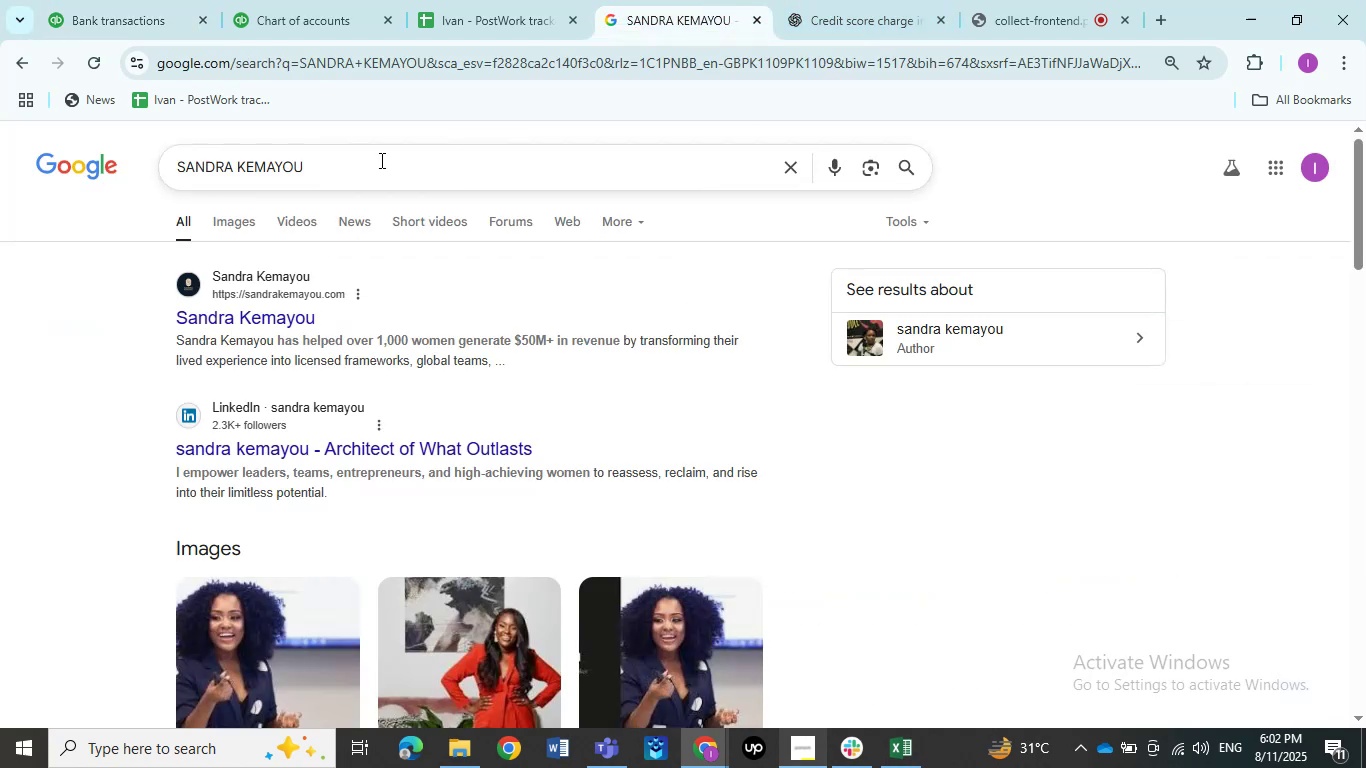 
left_click_drag(start_coordinate=[373, 162], to_coordinate=[86, 161])
 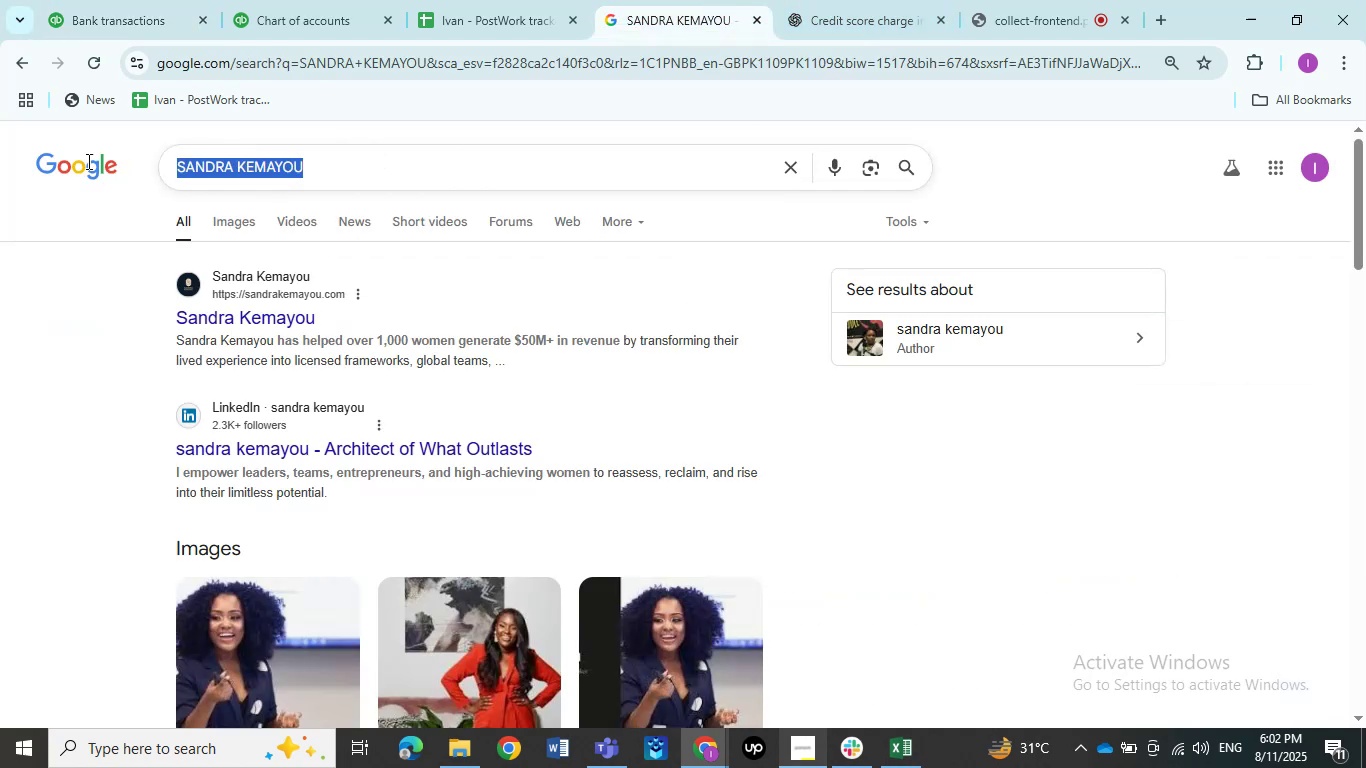 
key(Control+V)
 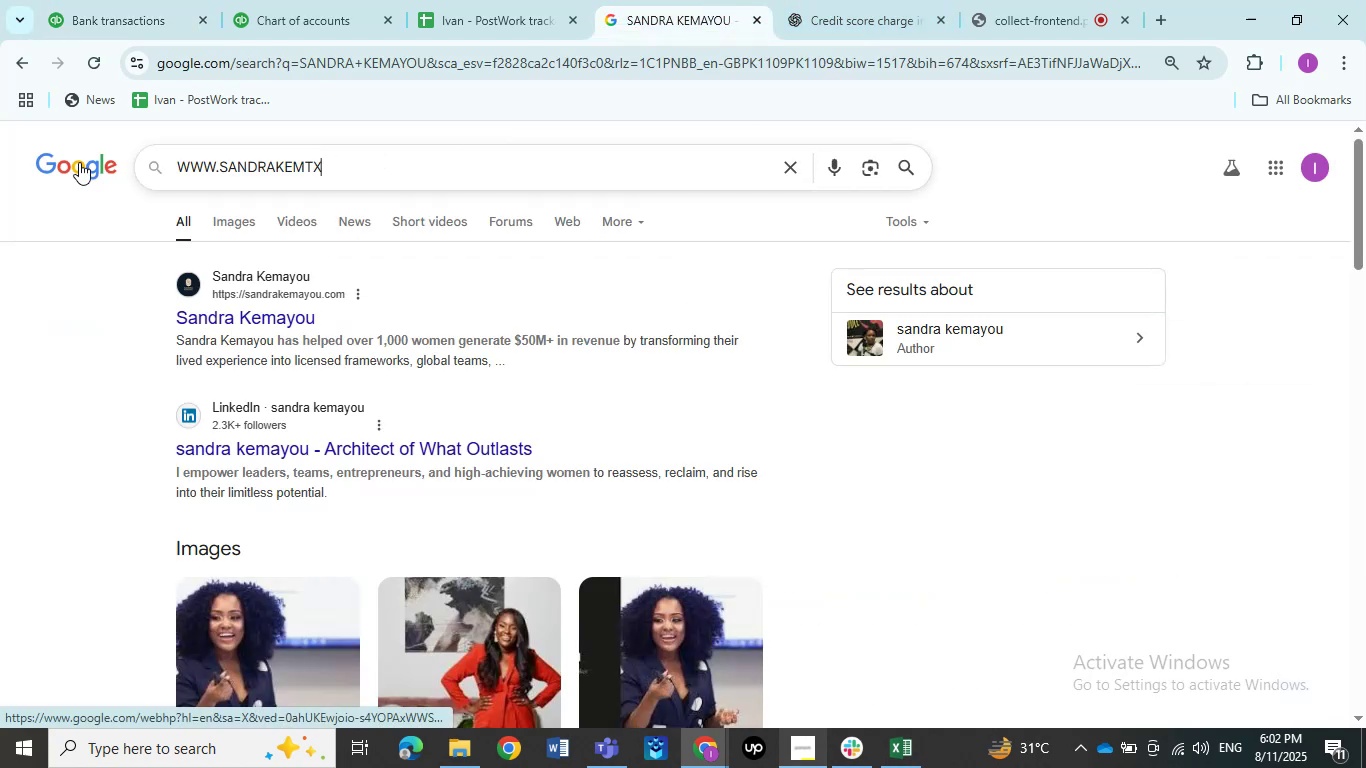 
key(NumpadEnter)
 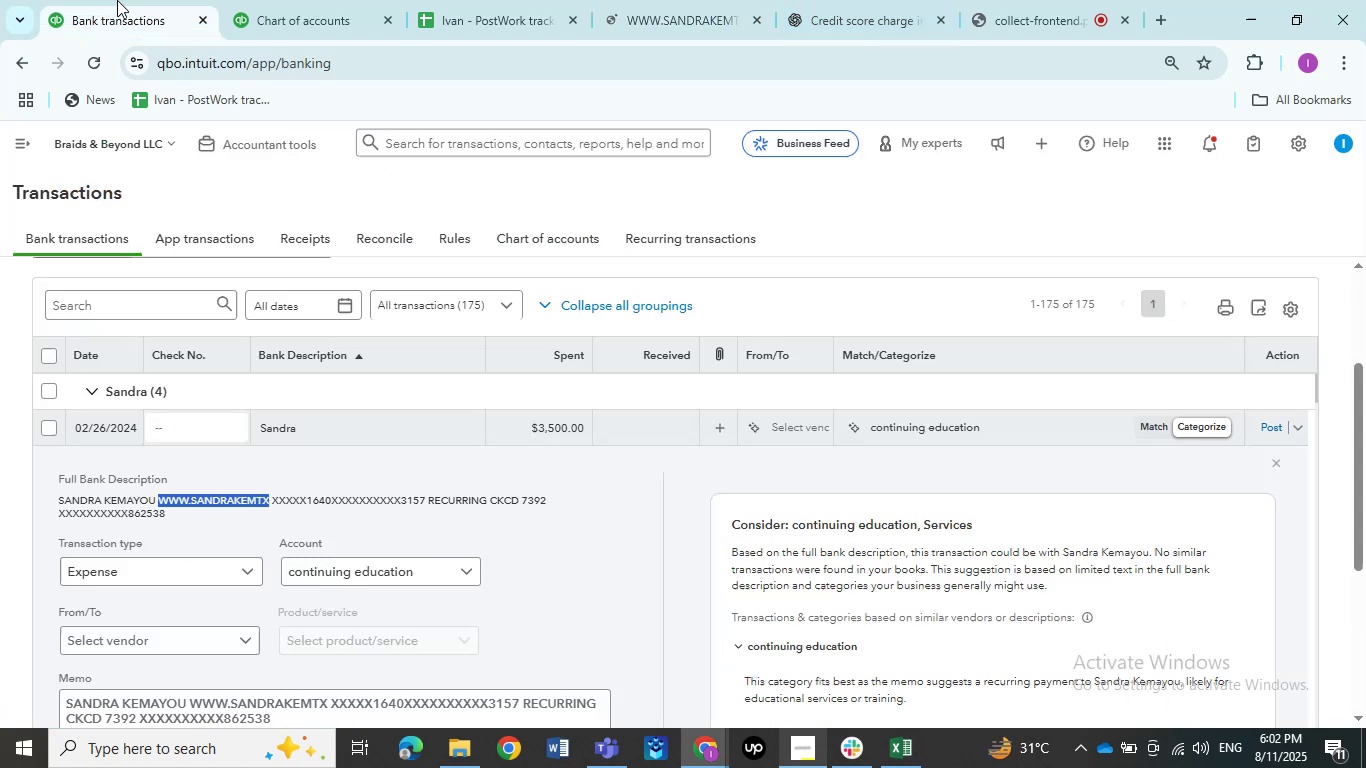 
left_click([326, 425])
 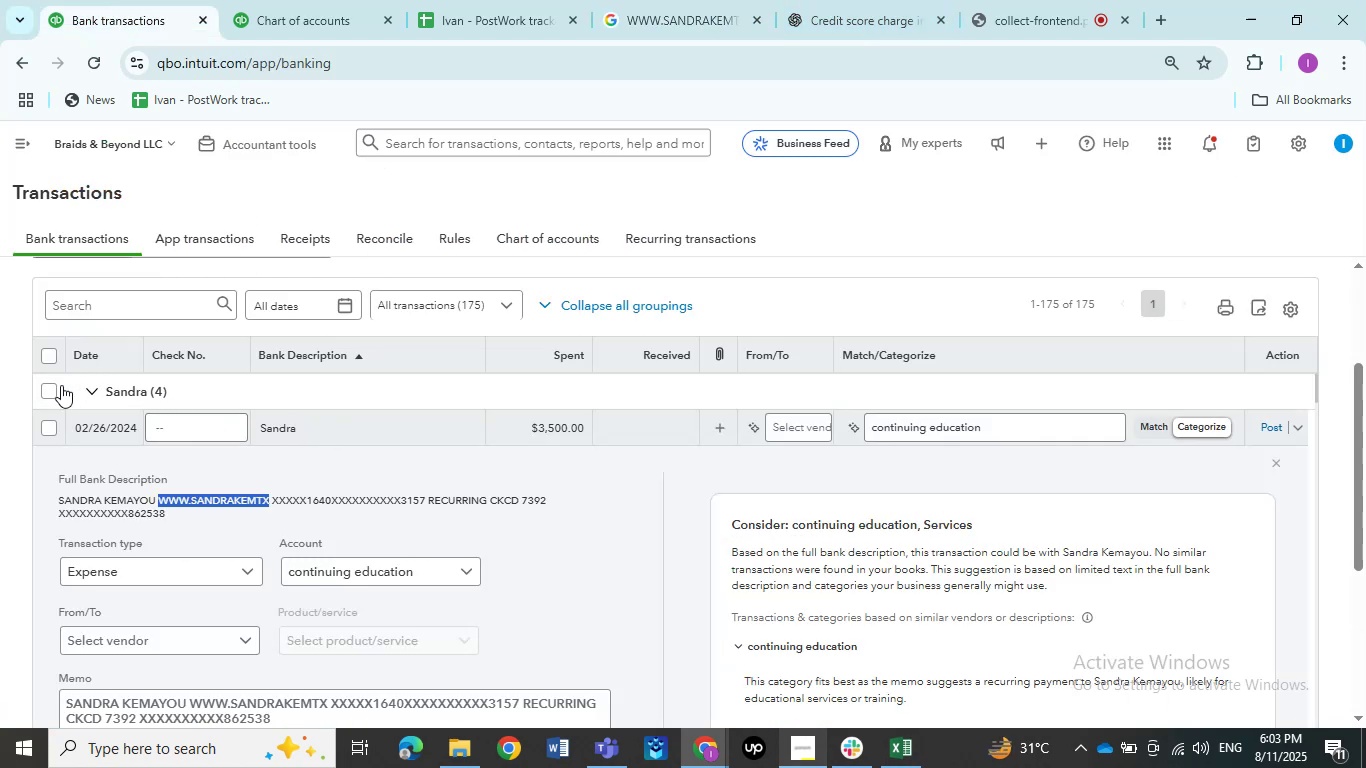 
left_click([46, 390])
 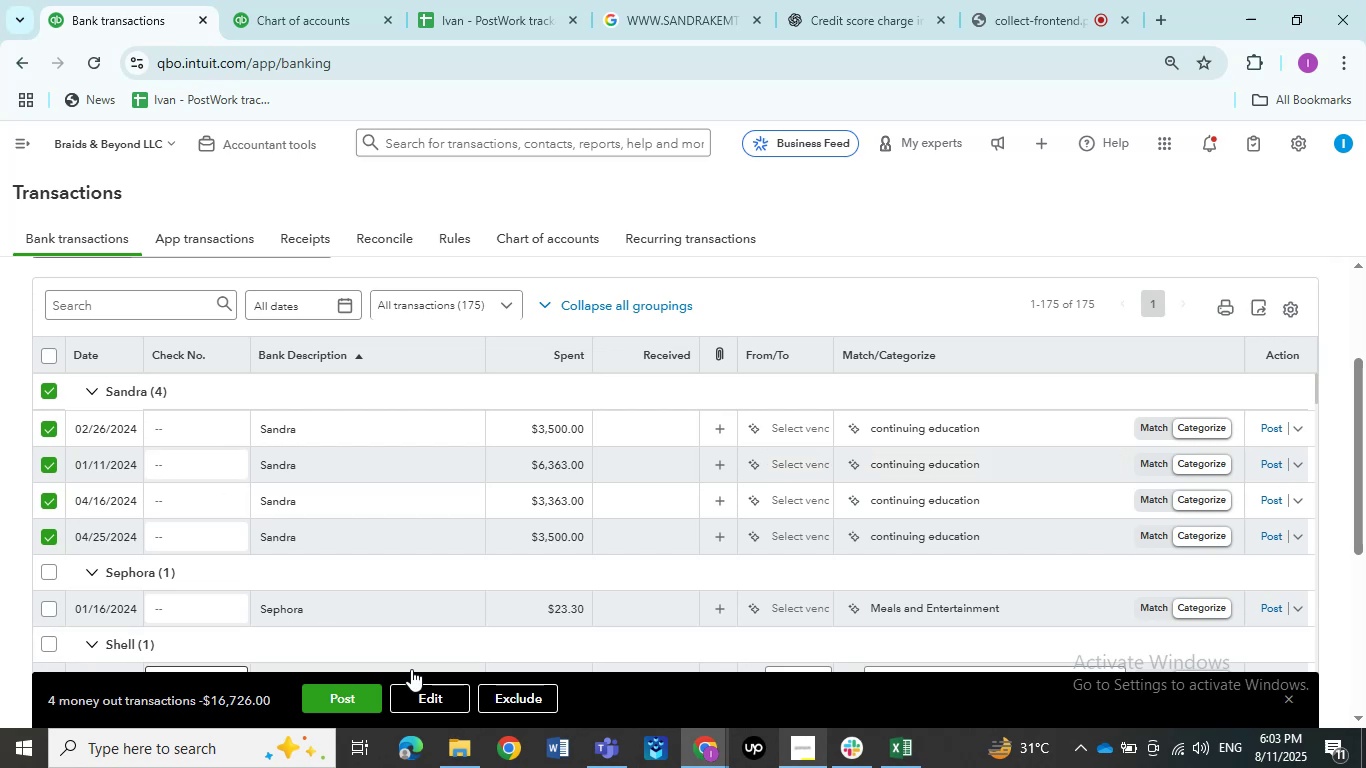 
left_click([424, 691])
 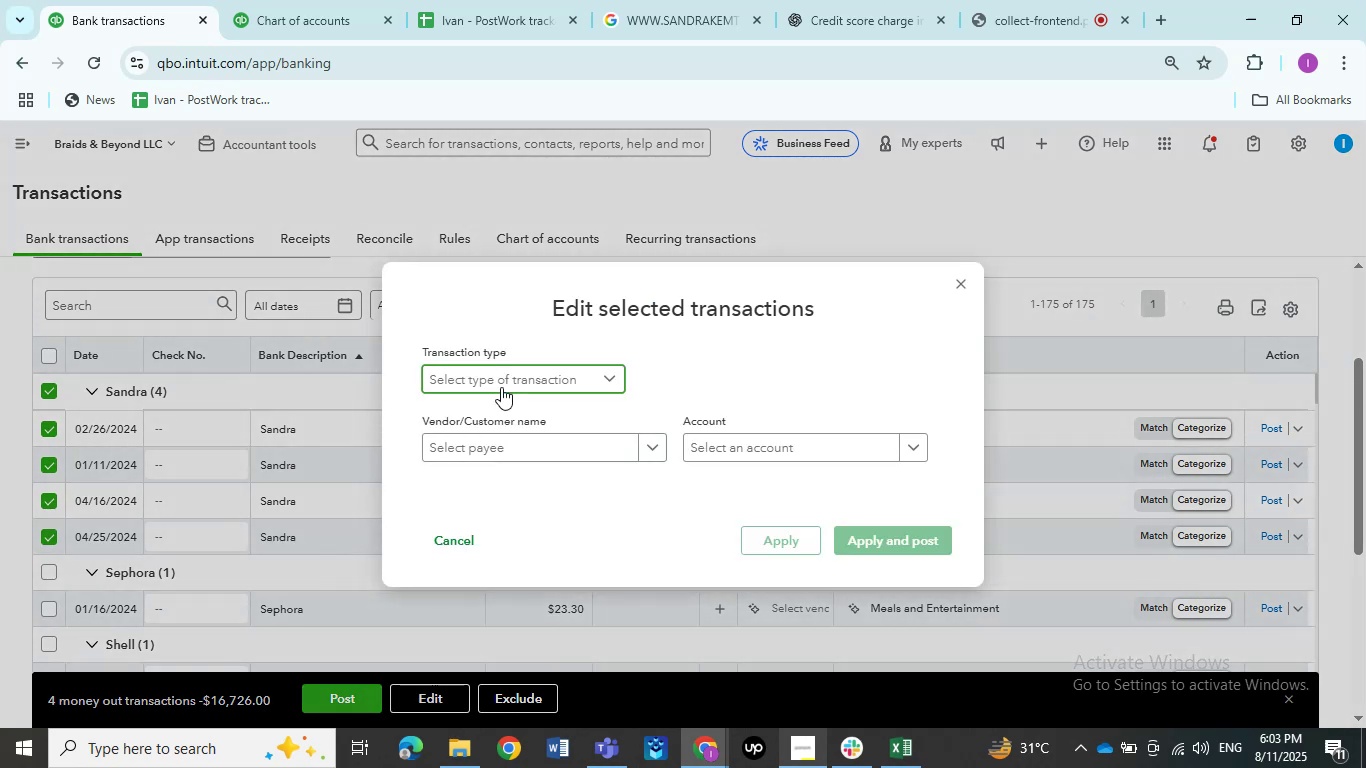 
double_click([495, 404])
 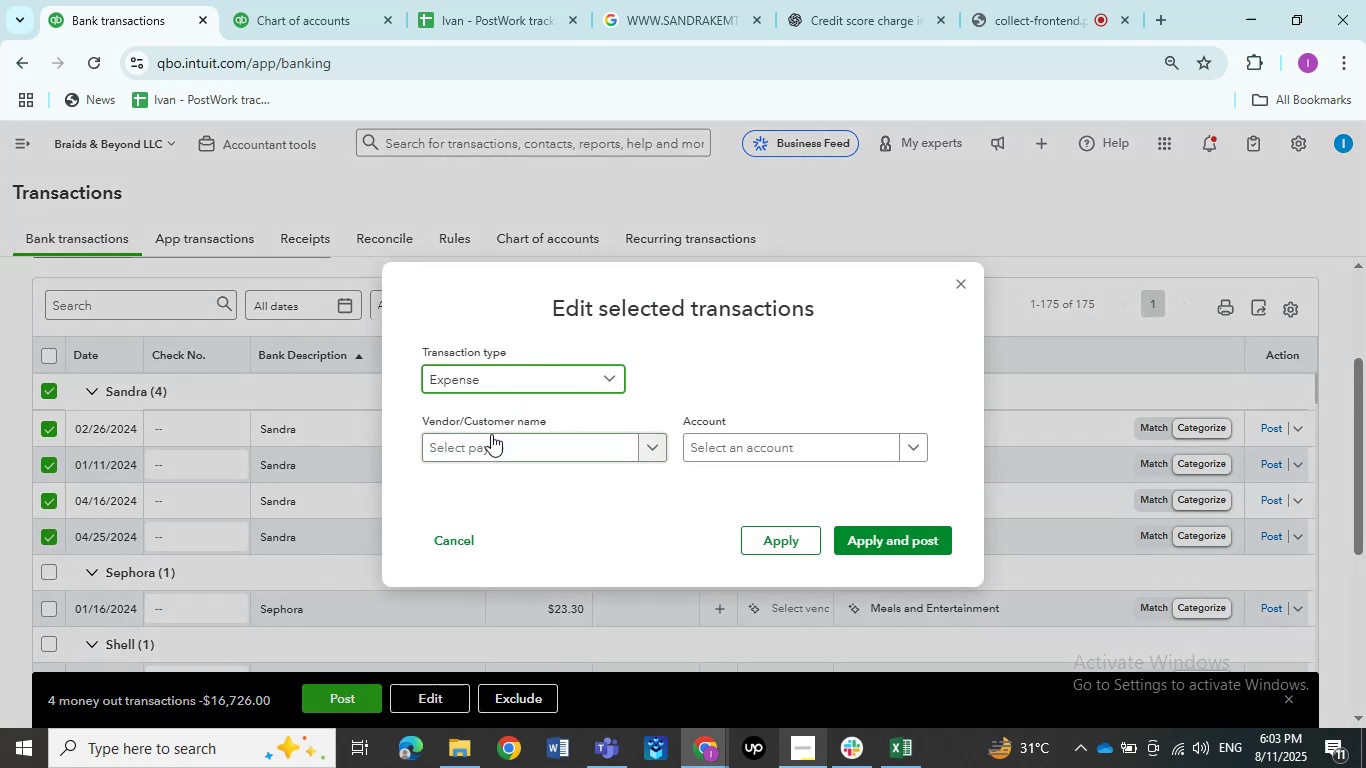 
left_click([491, 434])
 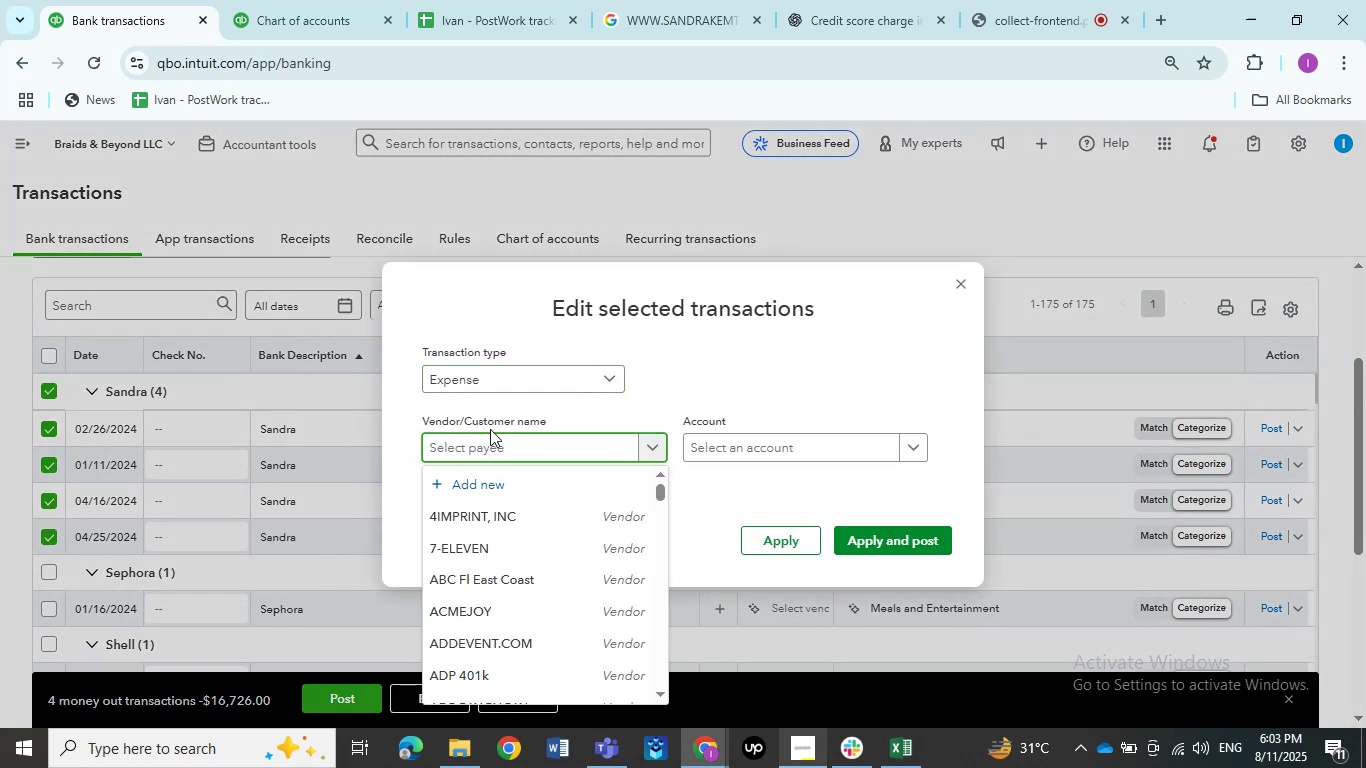 
hold_key(key=ControlLeft, duration=0.61)
 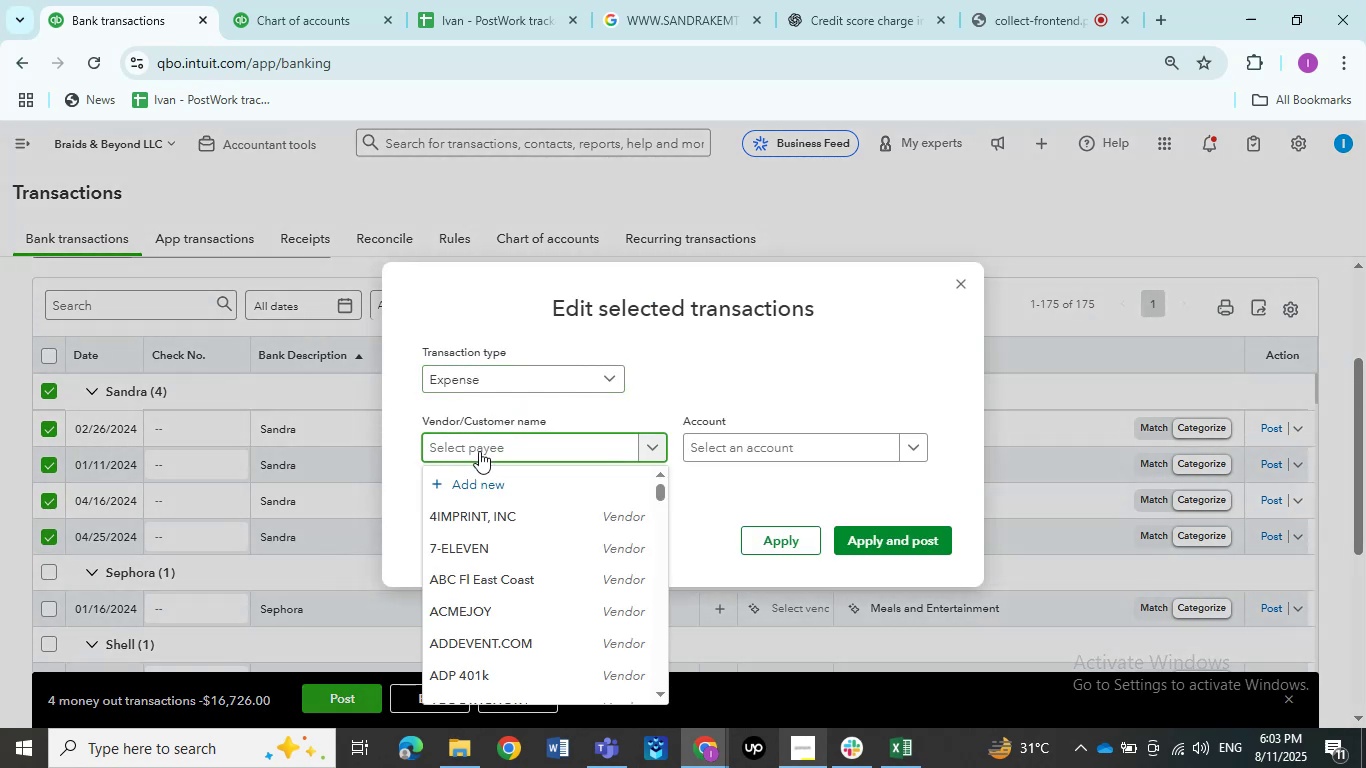 
key(Control+V)
 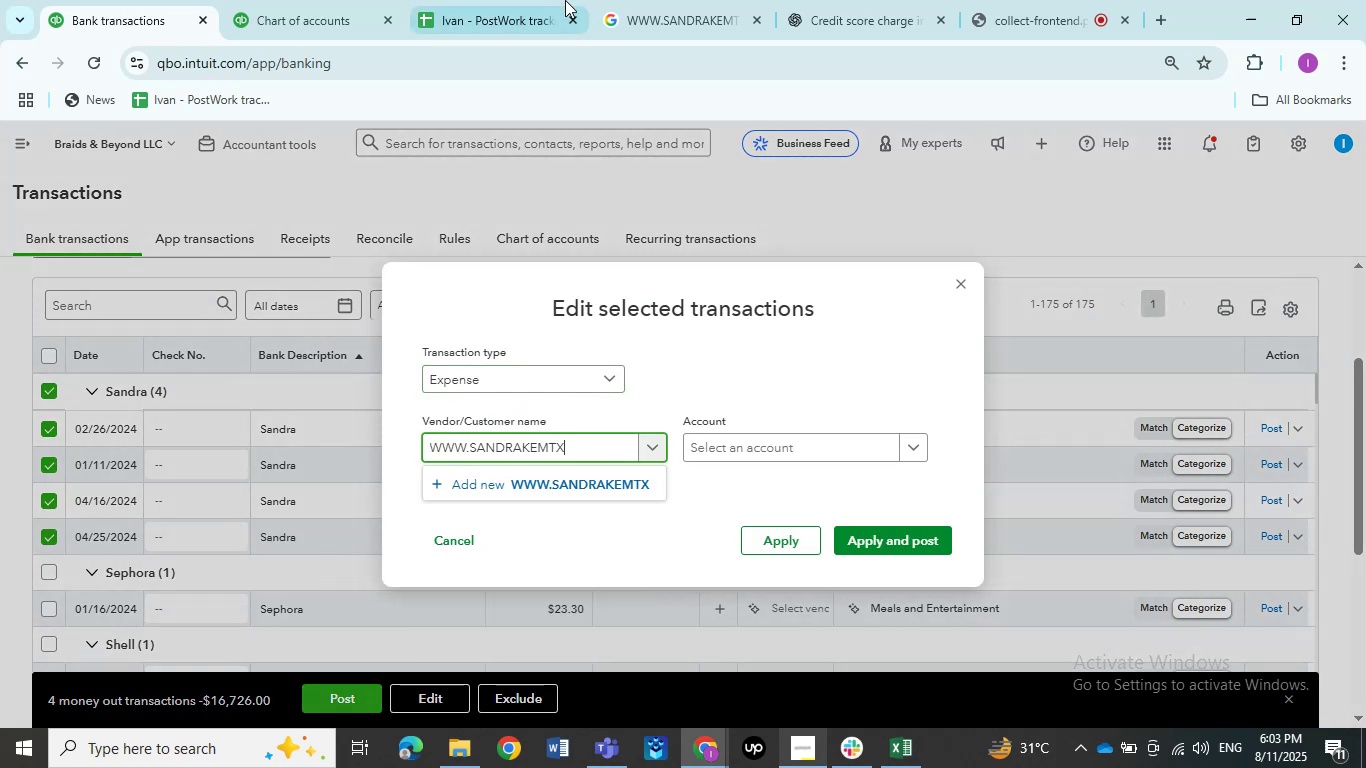 
left_click([664, 0])
 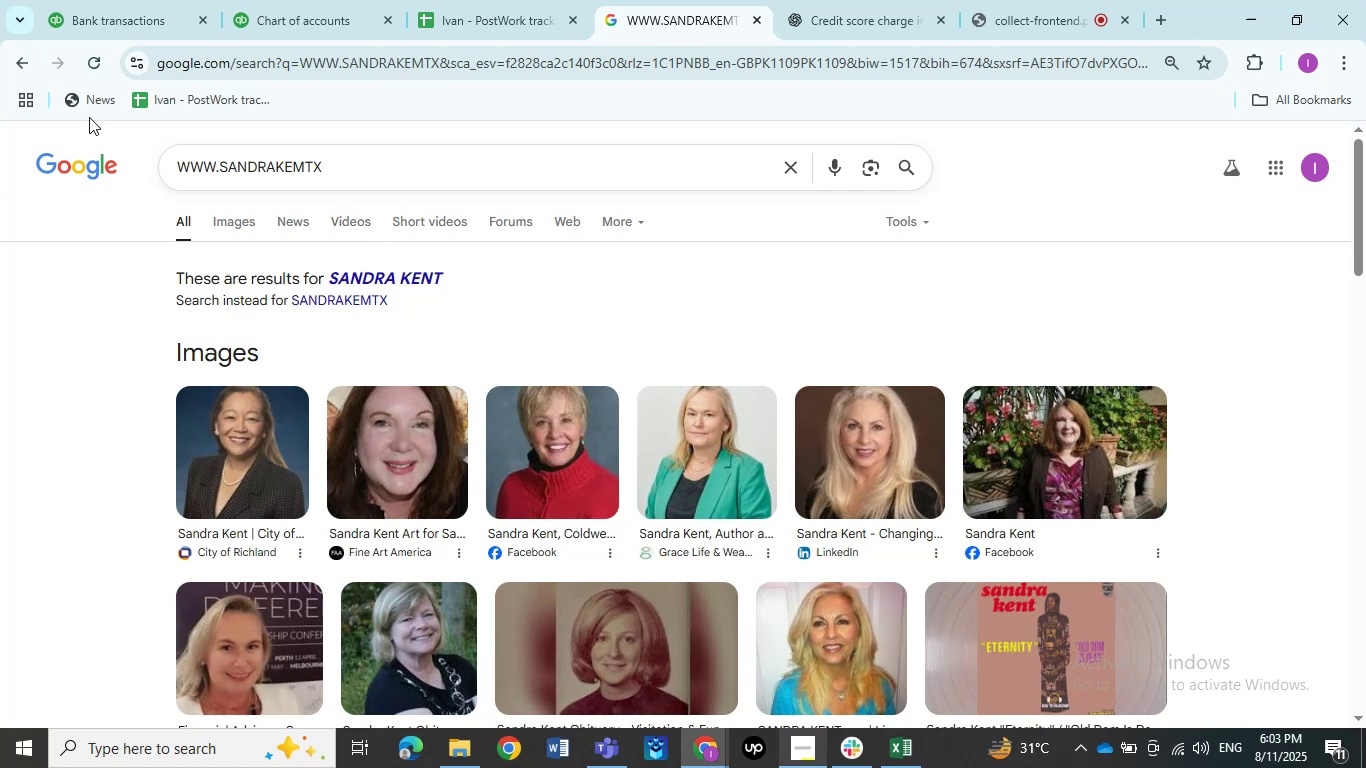 
left_click([29, 64])
 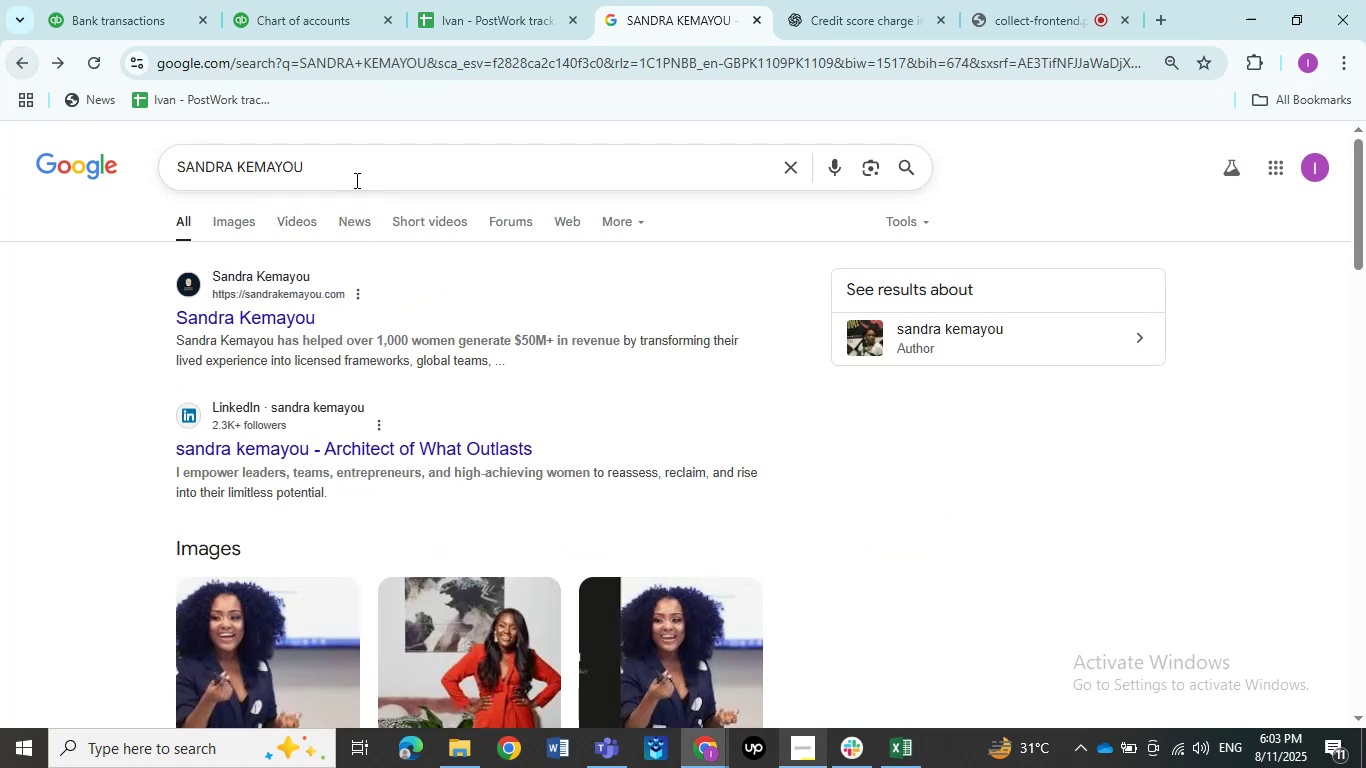 
left_click_drag(start_coordinate=[349, 169], to_coordinate=[160, 161])
 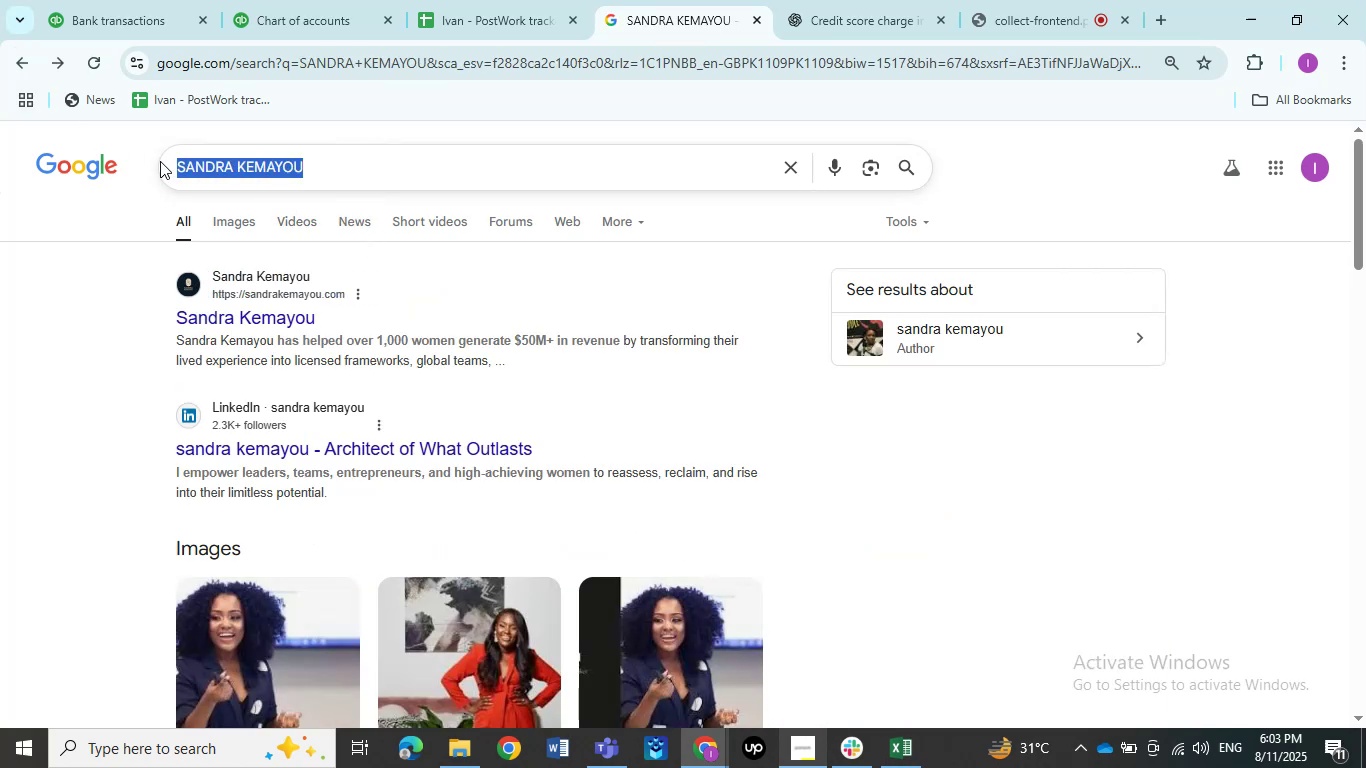 
key(Control+C)
 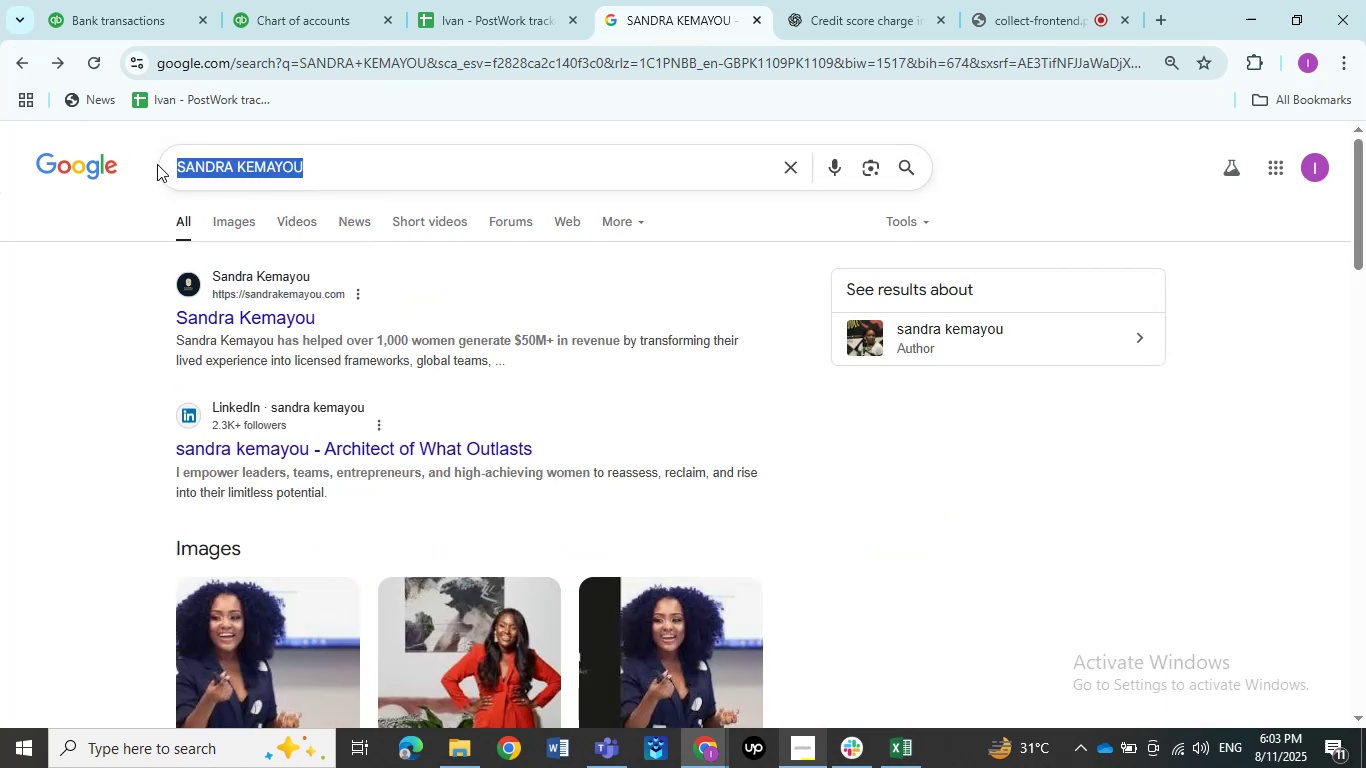 
key(Control+C)
 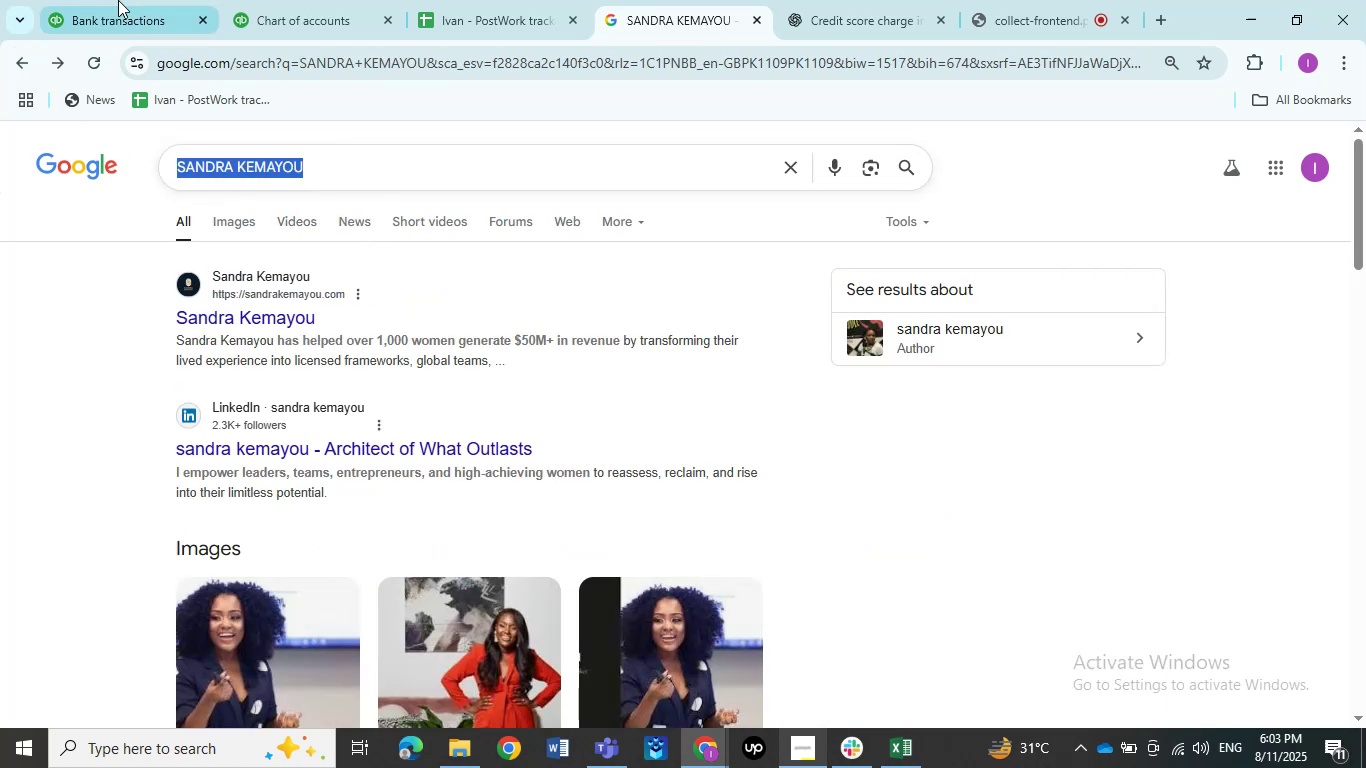 
left_click([117, 0])
 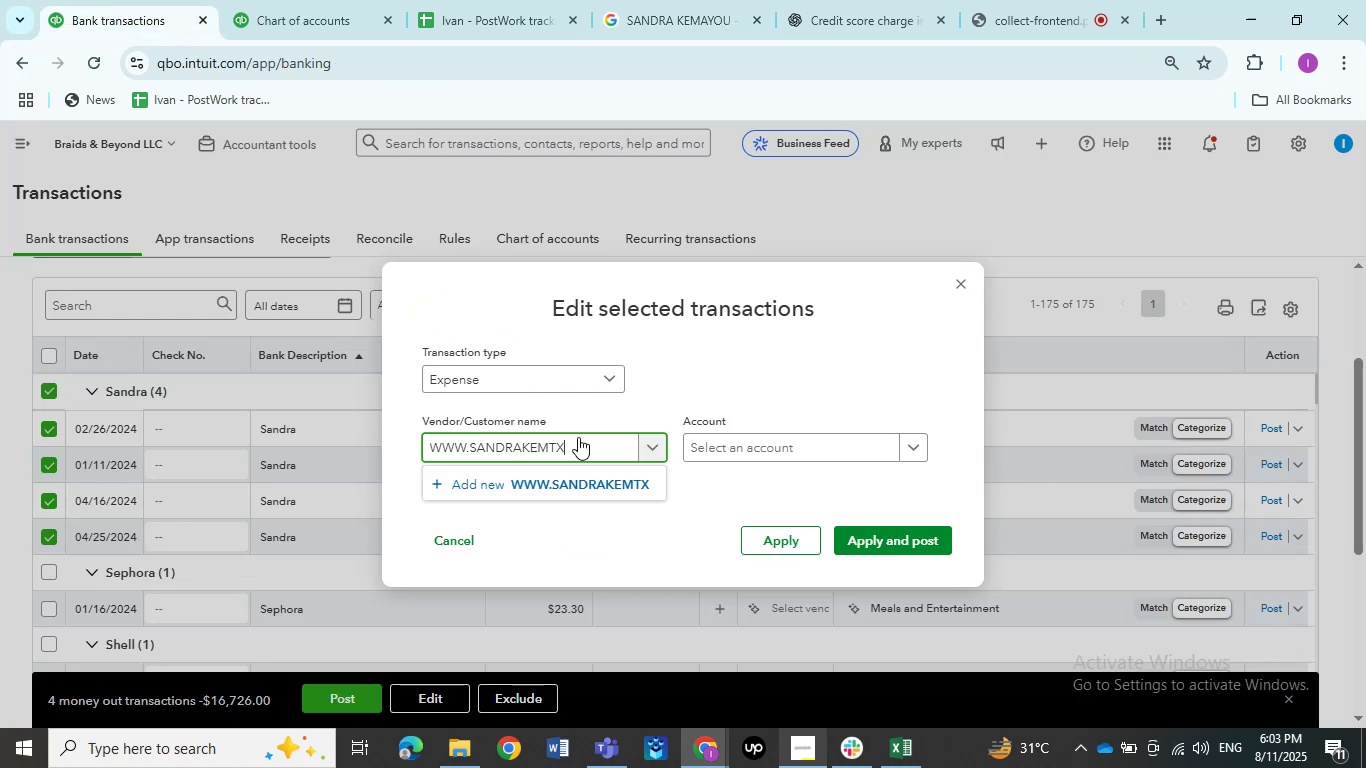 
left_click_drag(start_coordinate=[578, 437], to_coordinate=[339, 419])
 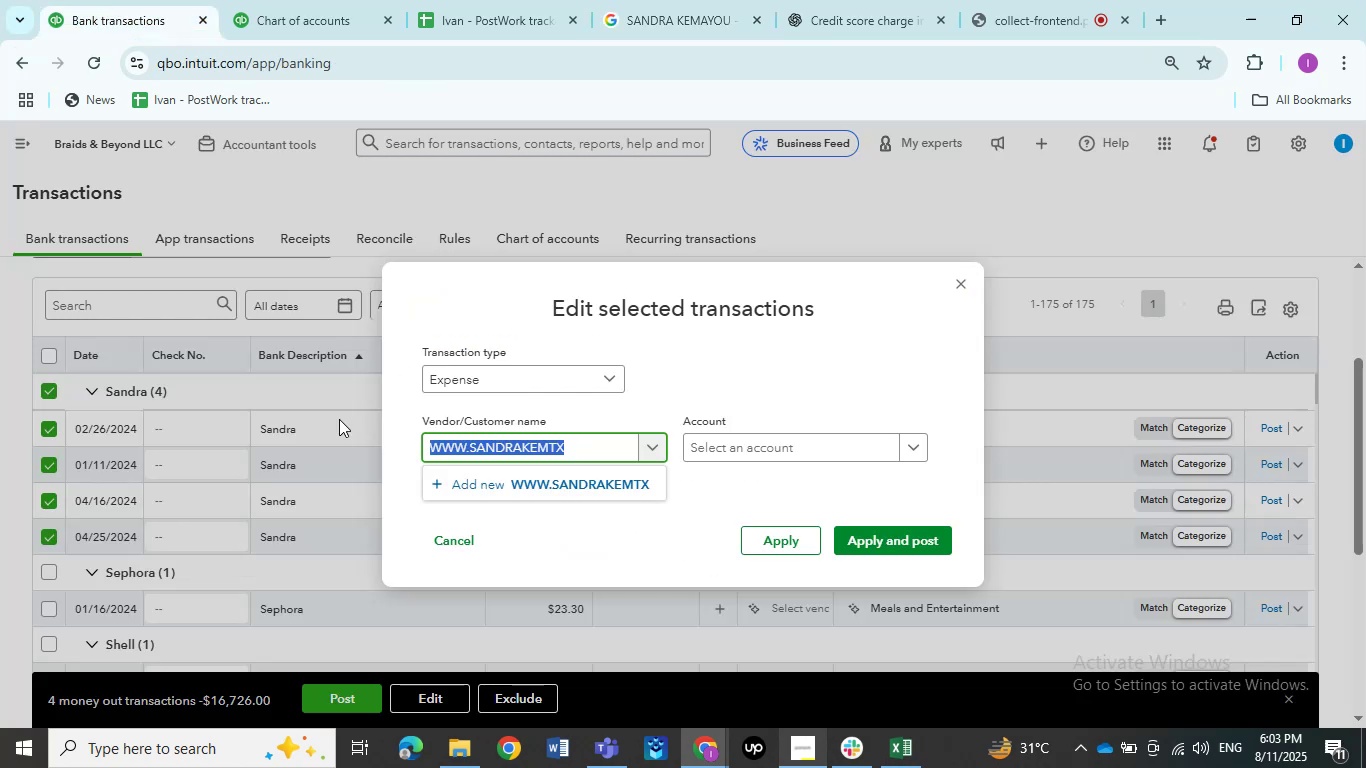 
key(Control+ControlLeft)
 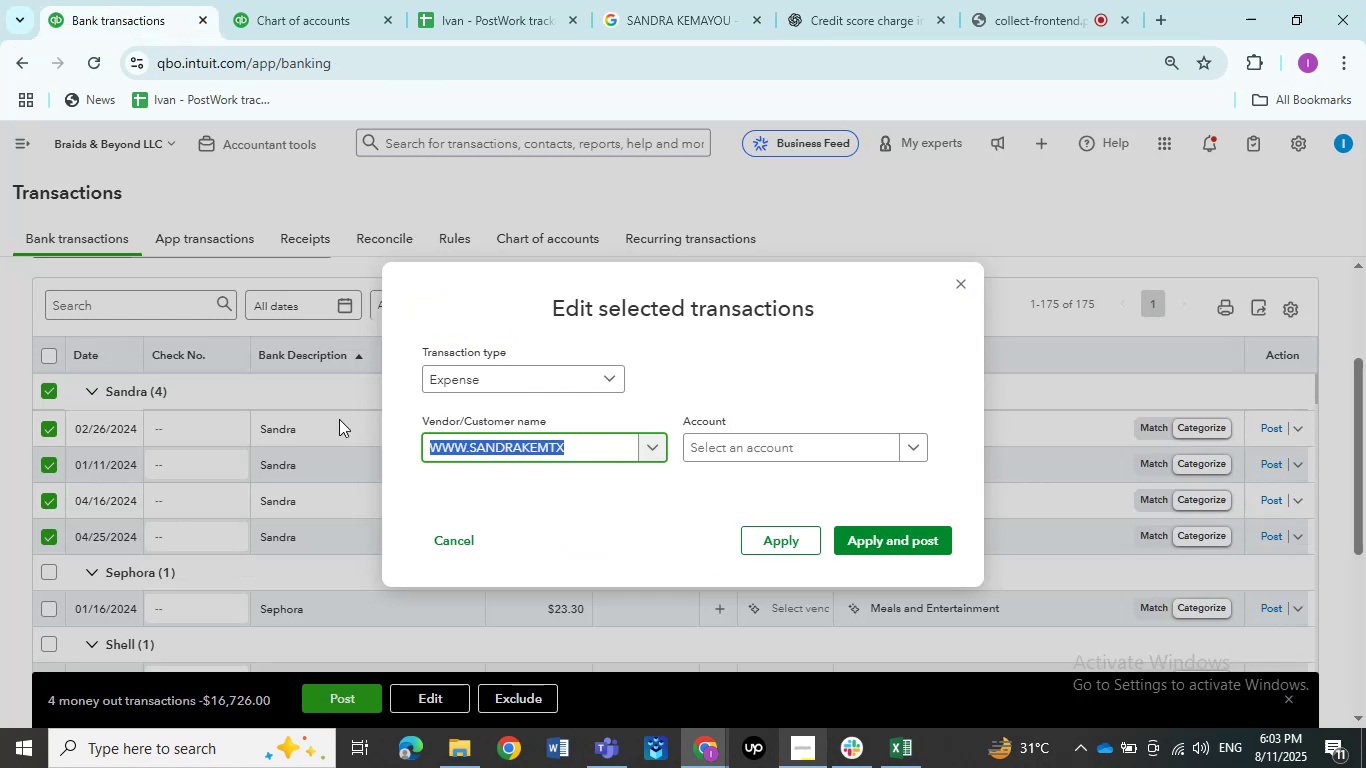 
key(Control+V)
 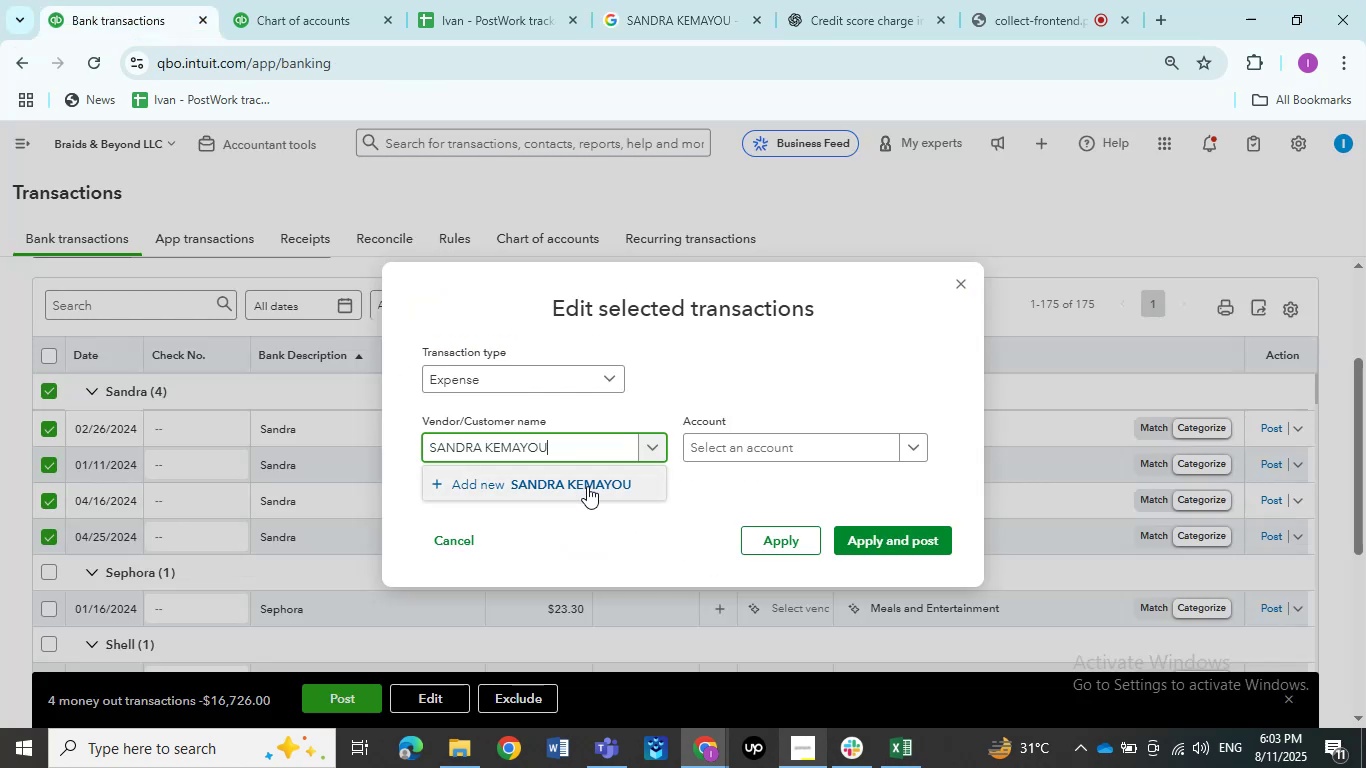 
left_click([587, 486])
 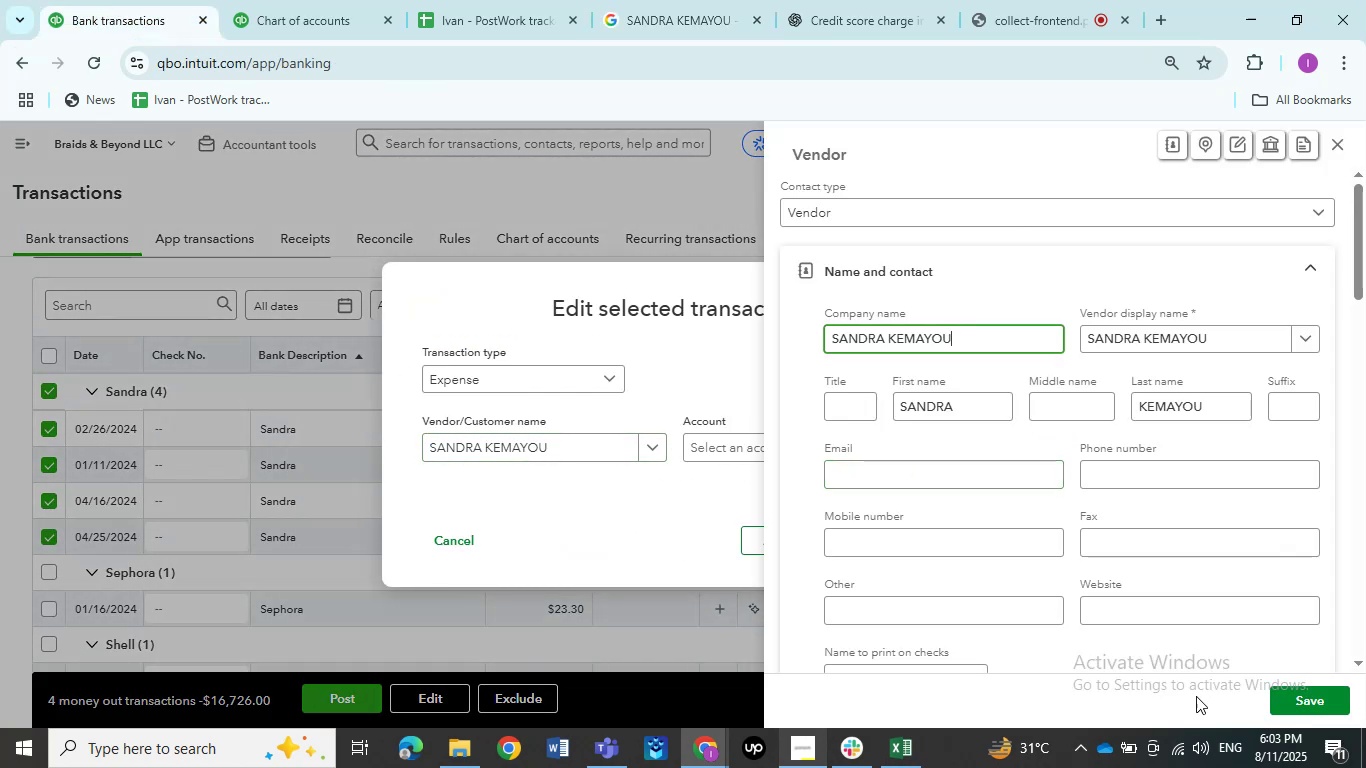 
left_click([1324, 705])
 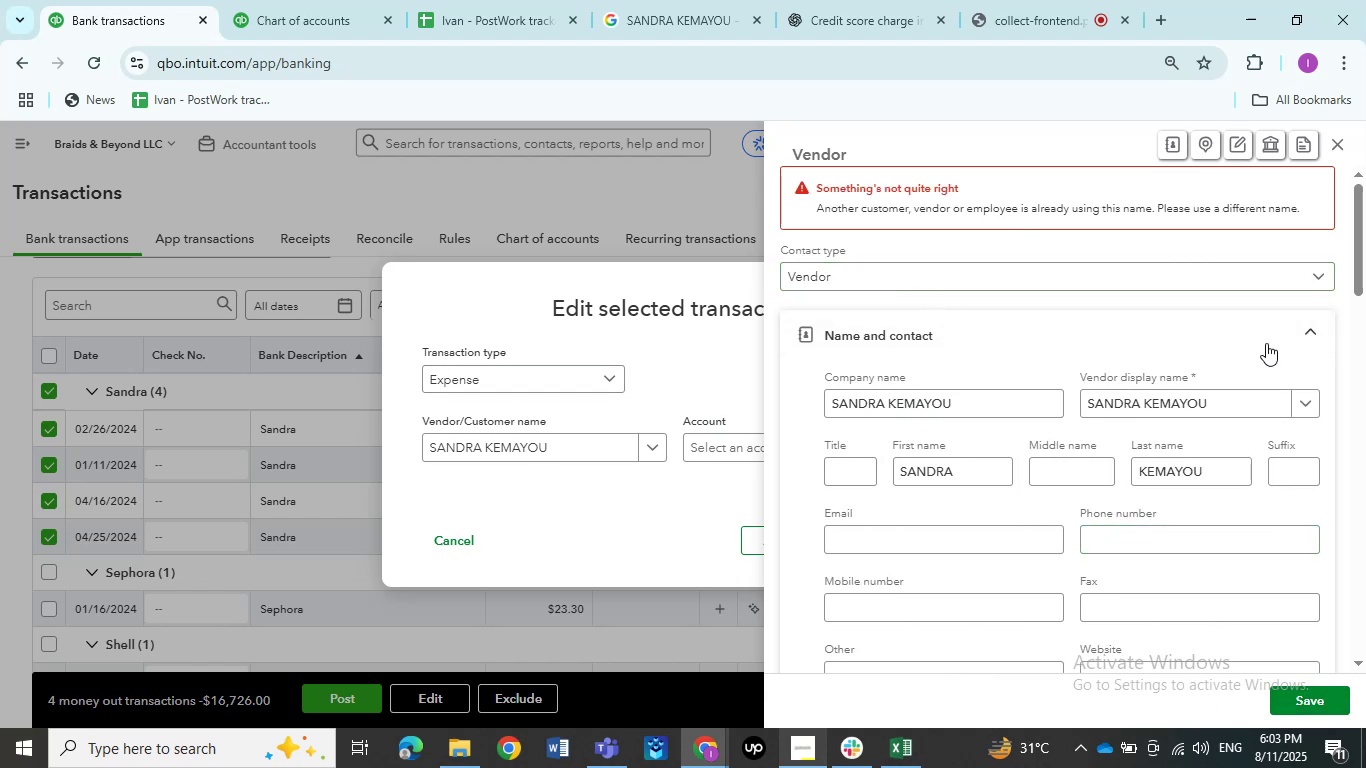 
wait(7.94)
 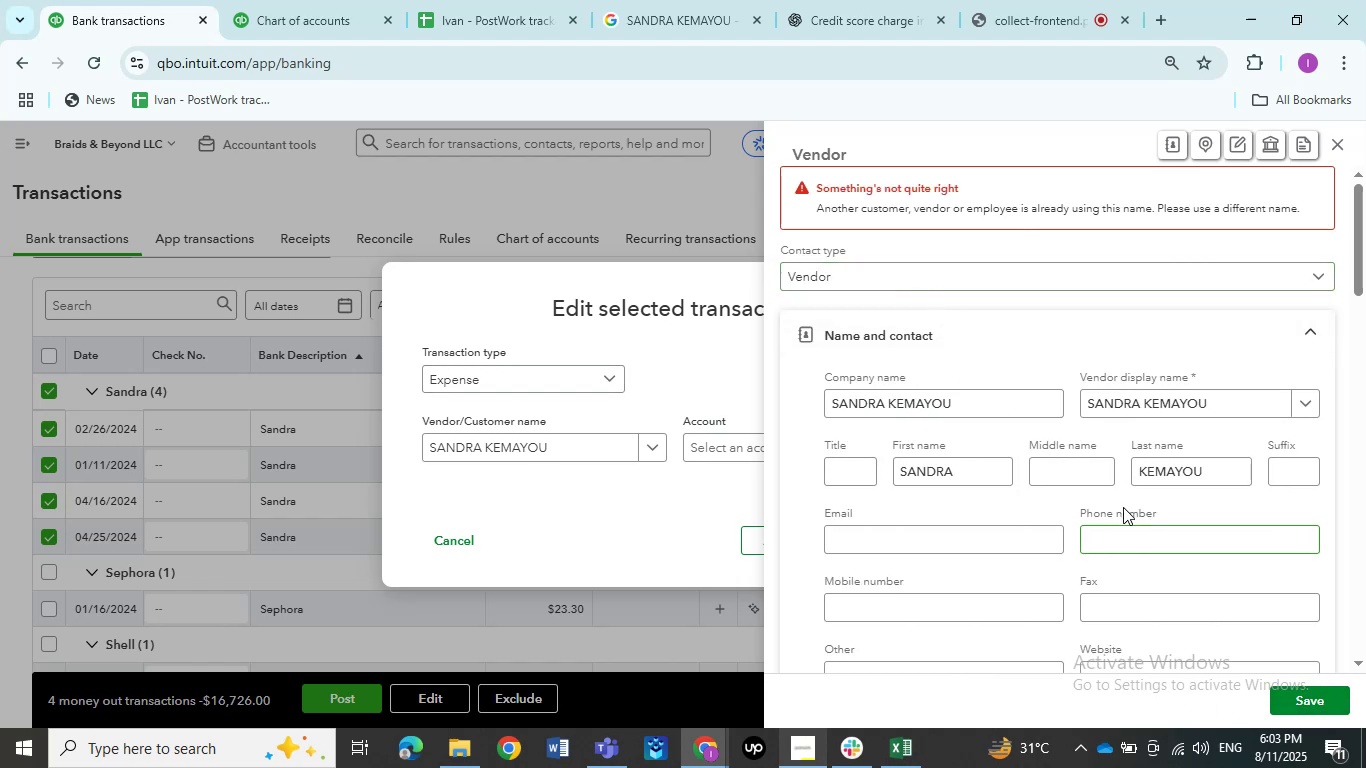 
left_click([1335, 144])
 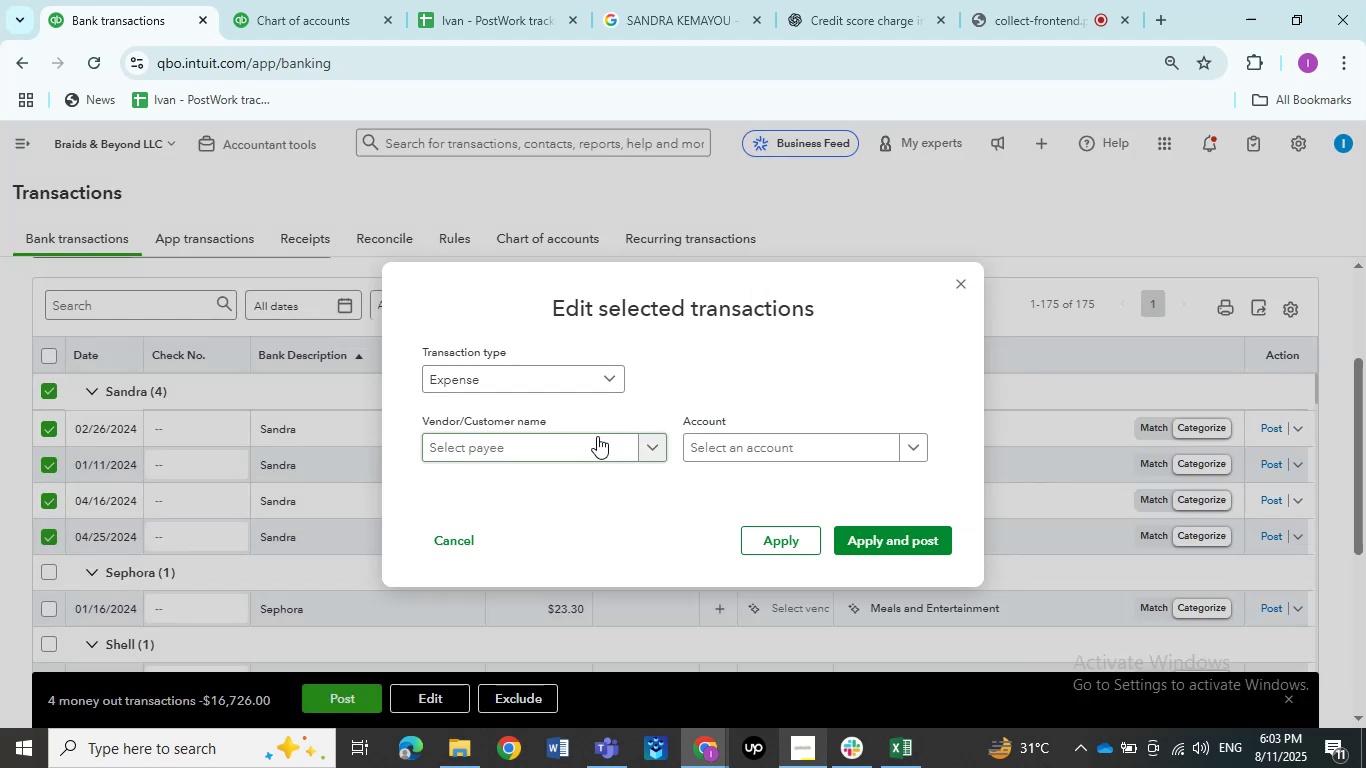 
left_click([597, 436])
 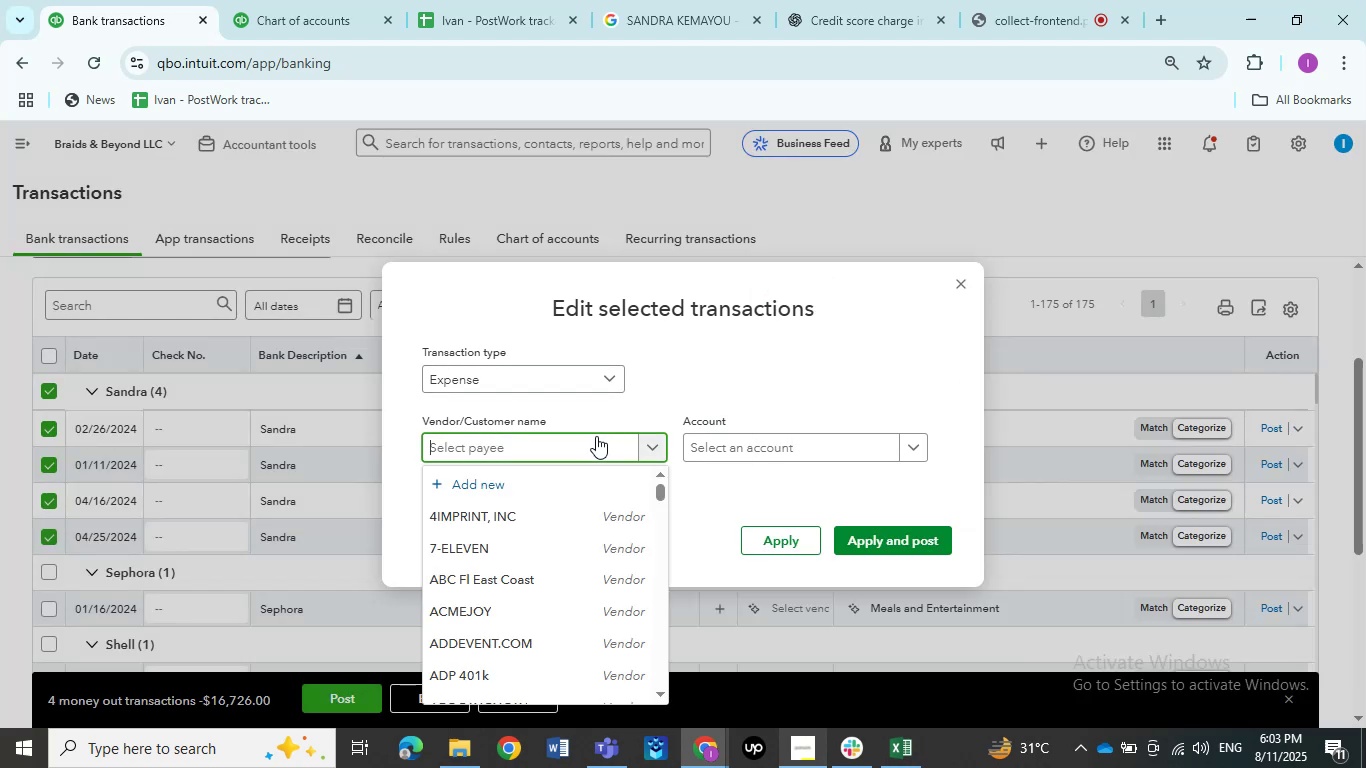 
key(Control+V)
 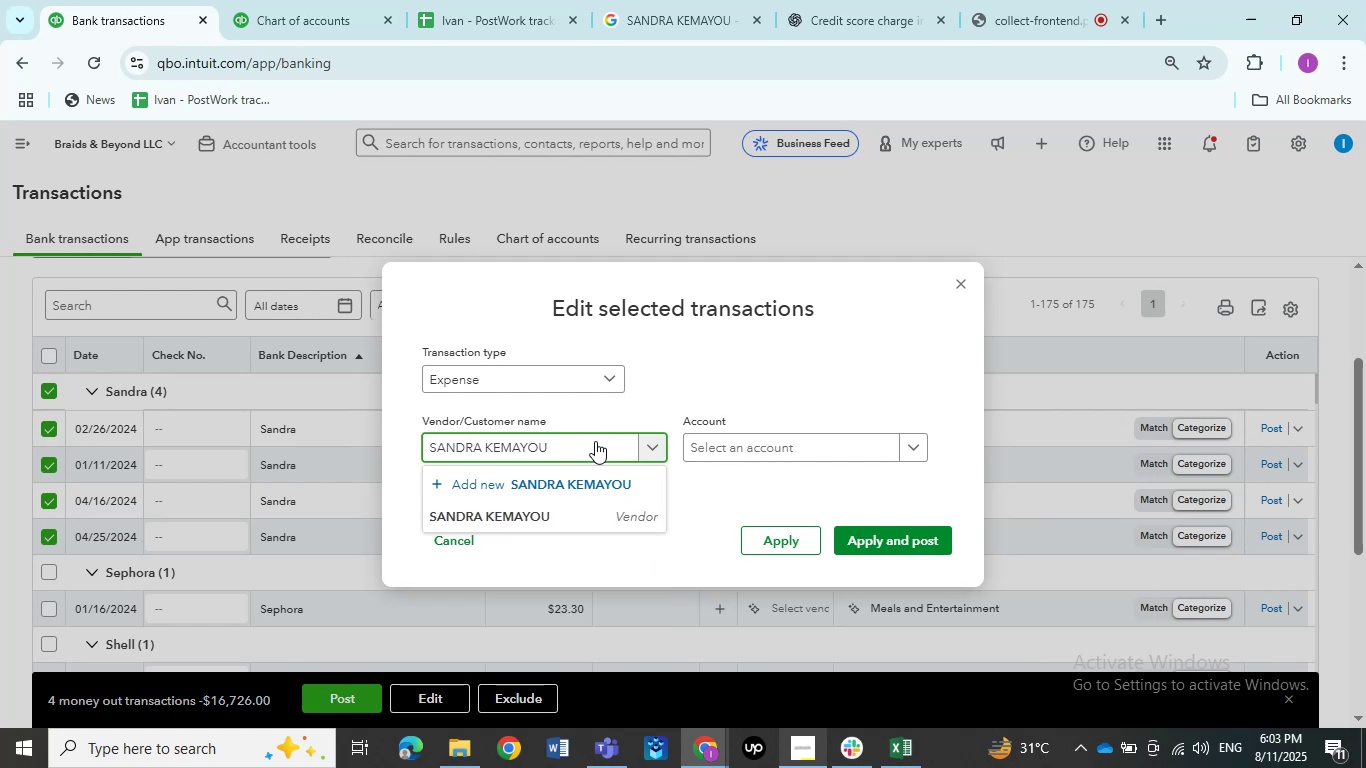 
left_click([578, 504])
 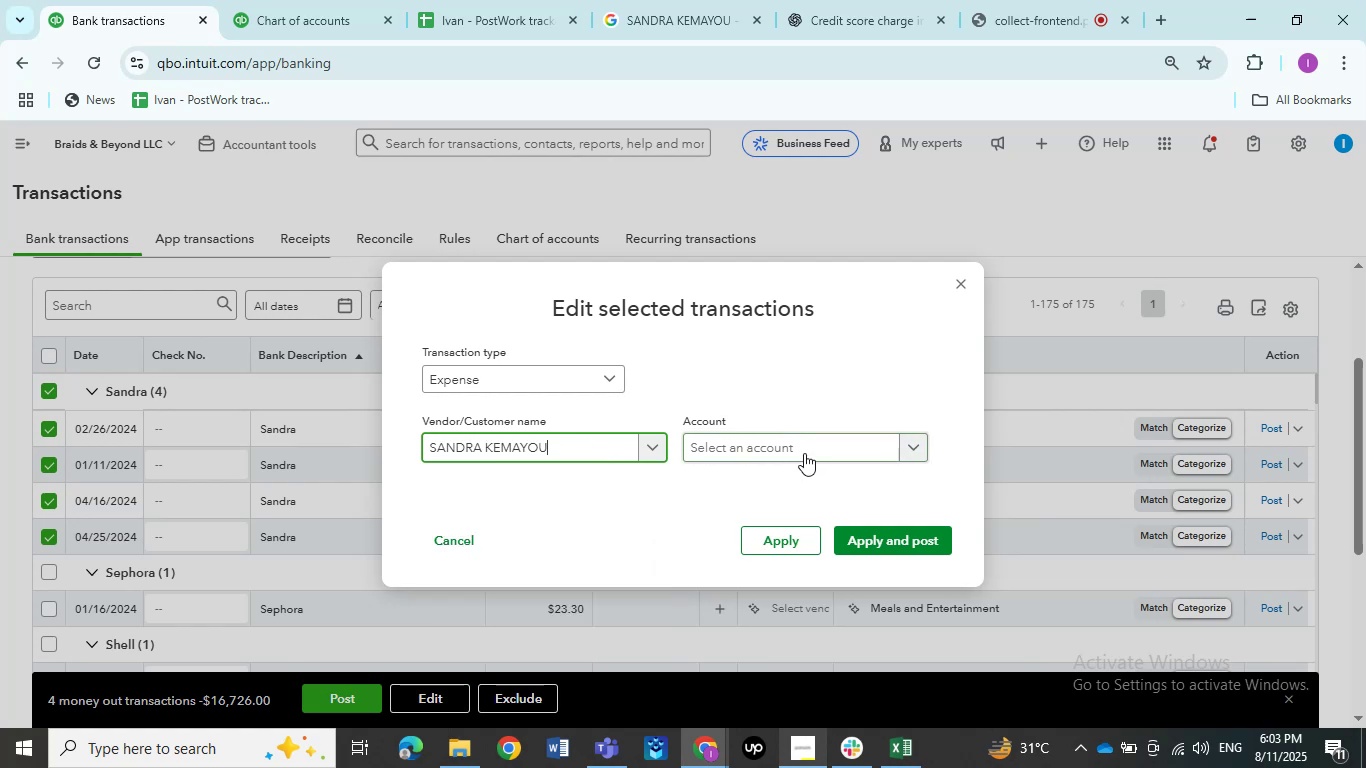 
left_click([801, 446])
 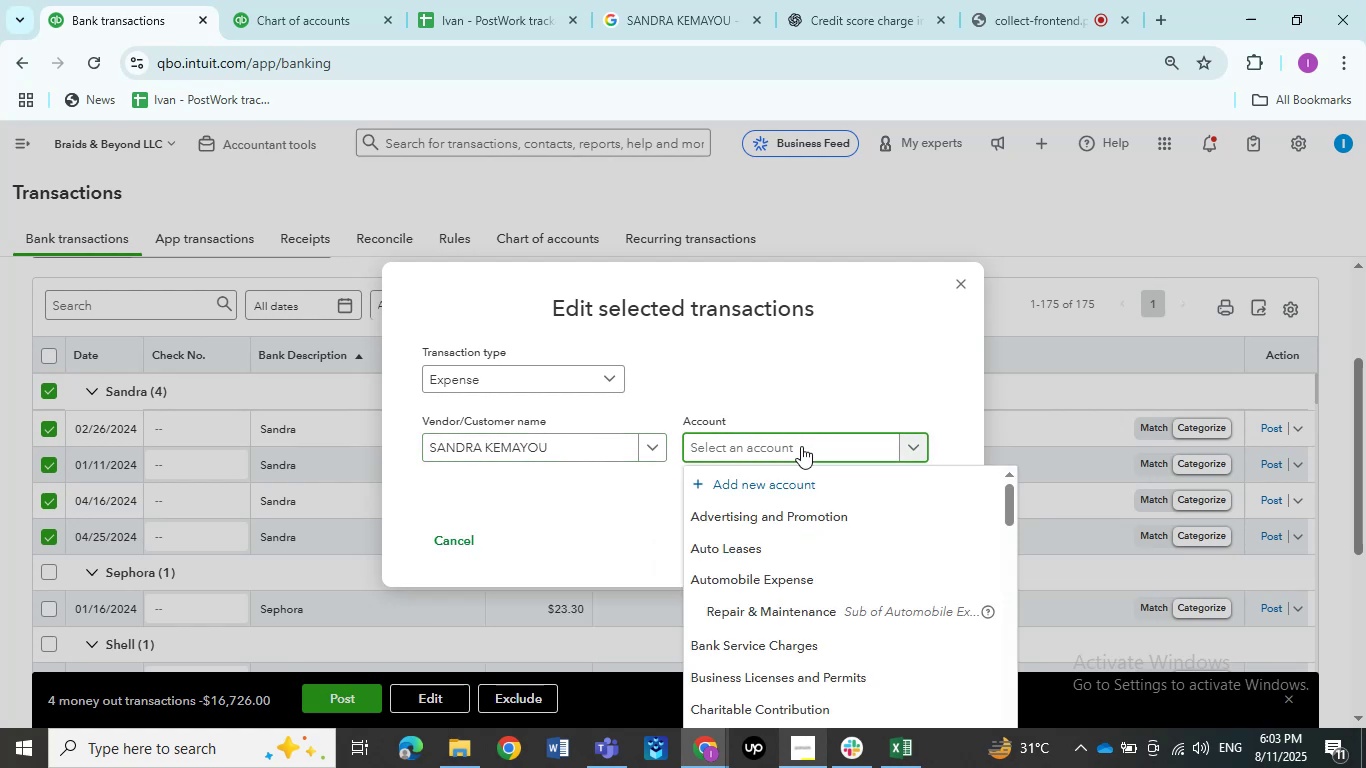 
type(As)
 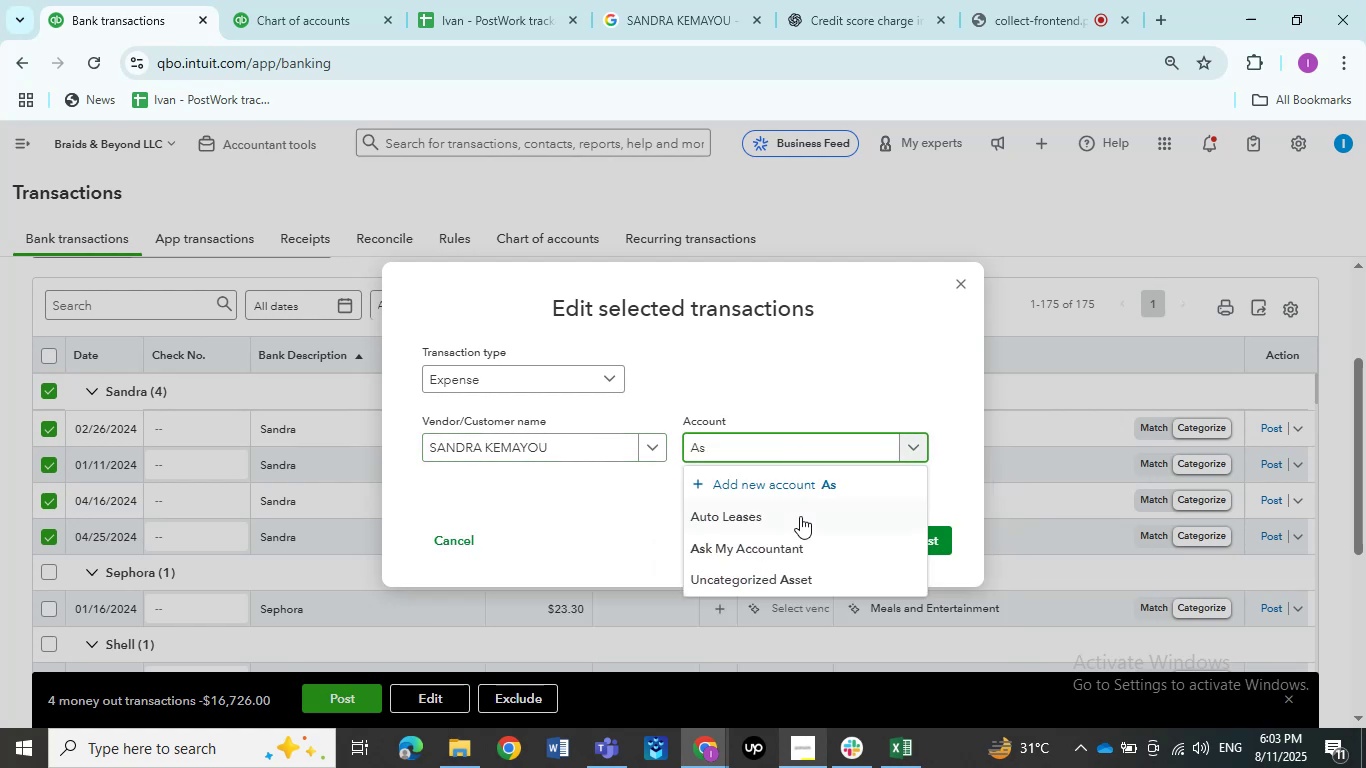 
left_click([790, 539])
 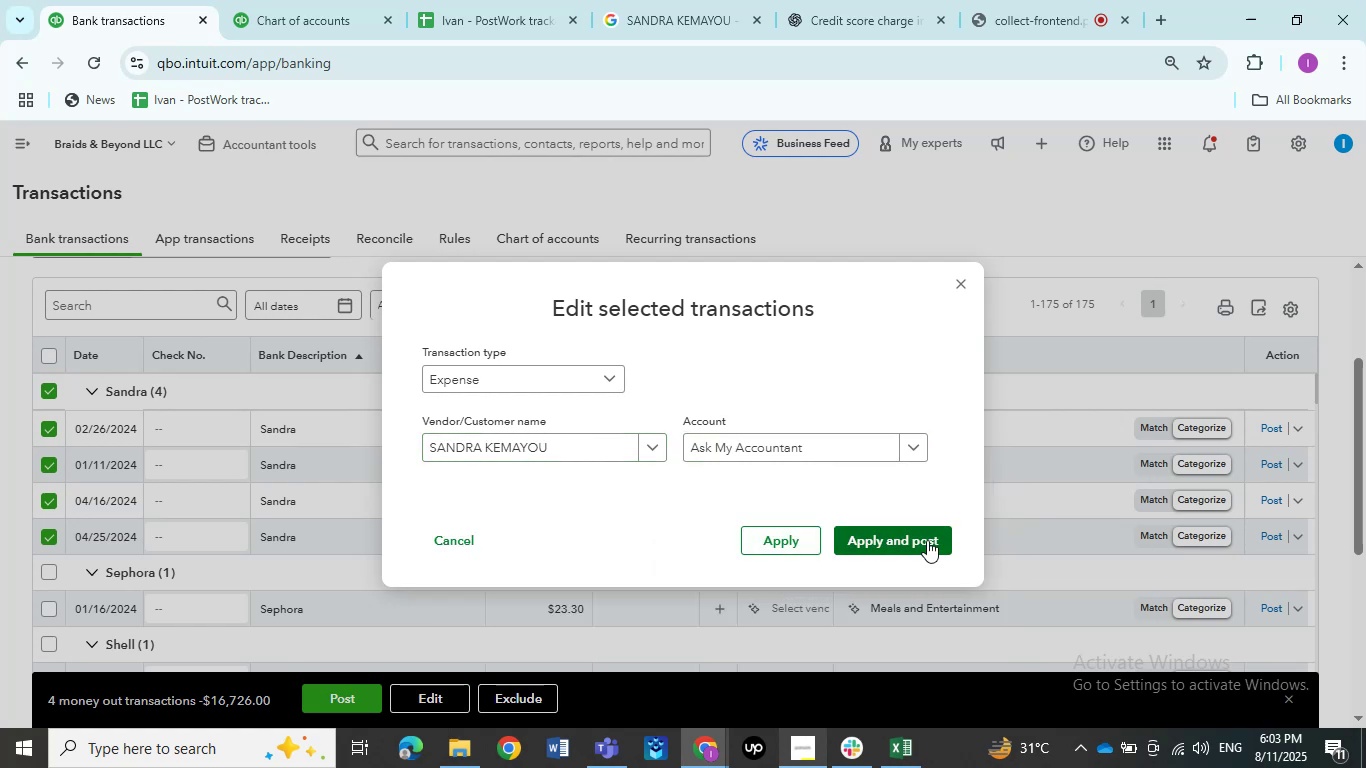 
left_click([927, 540])
 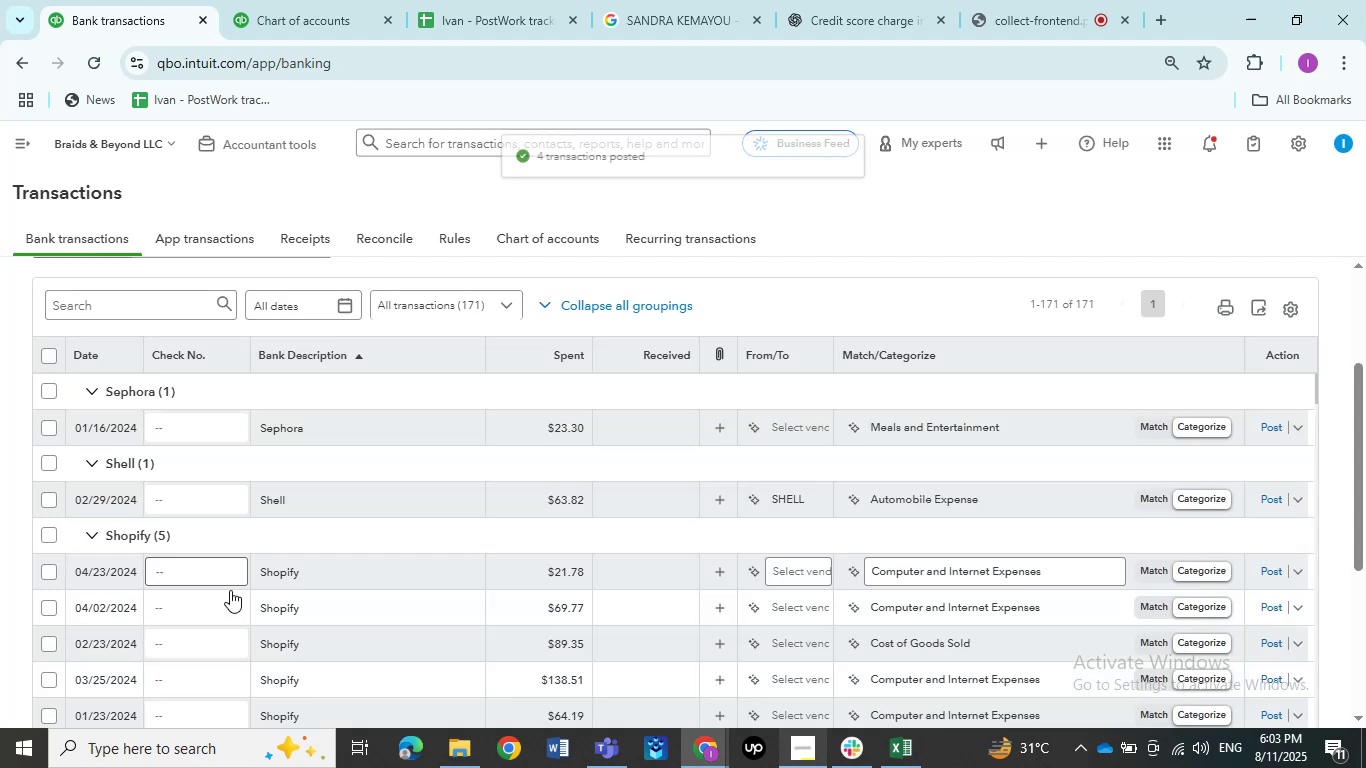 
left_click_drag(start_coordinate=[366, 436], to_coordinate=[366, 430])
 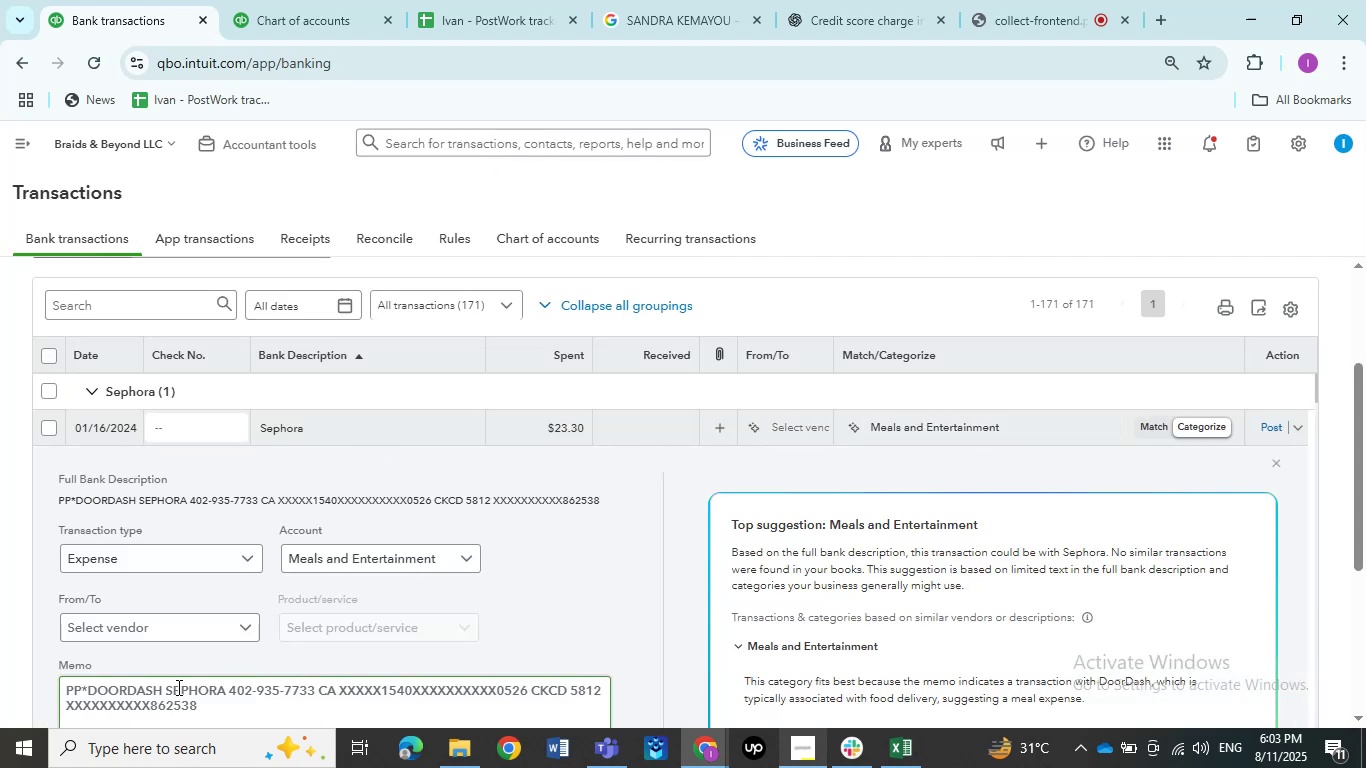 
left_click([156, 626])
 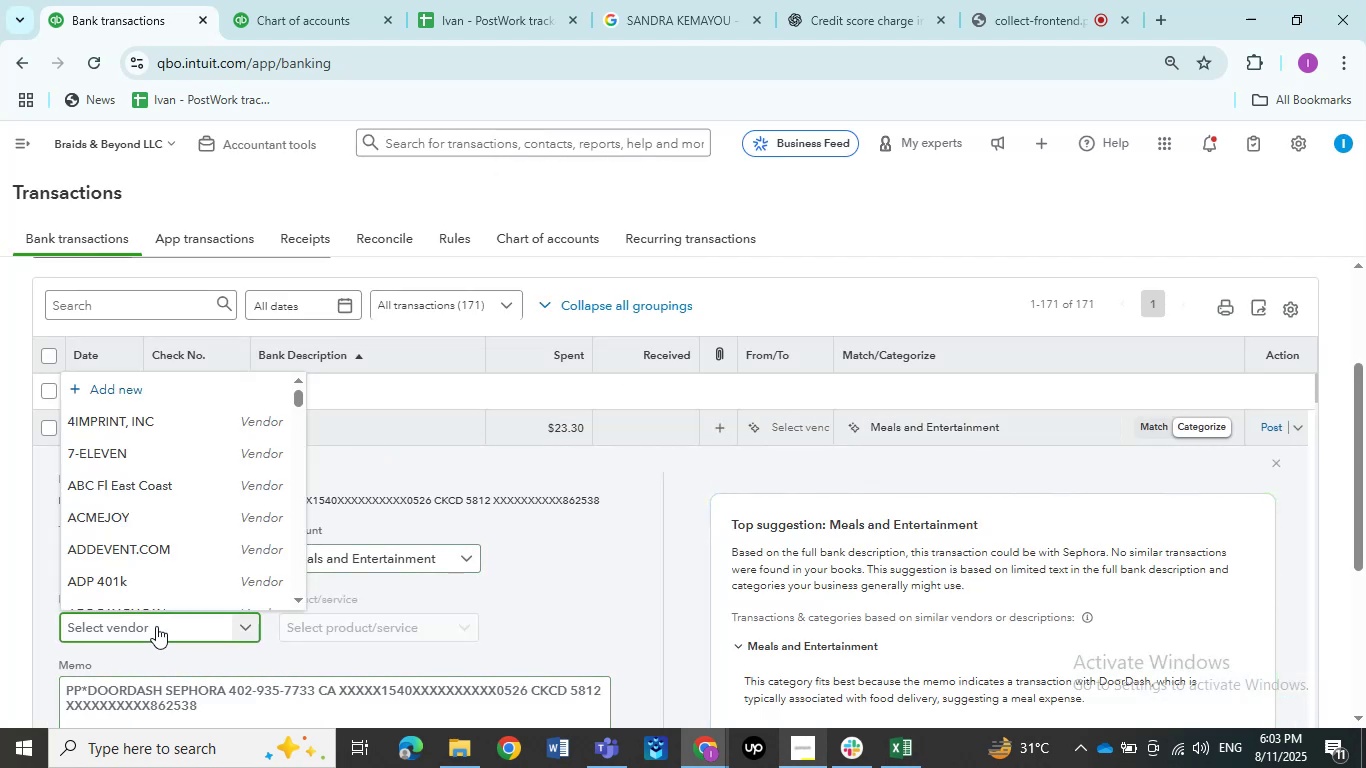 
type(door)
 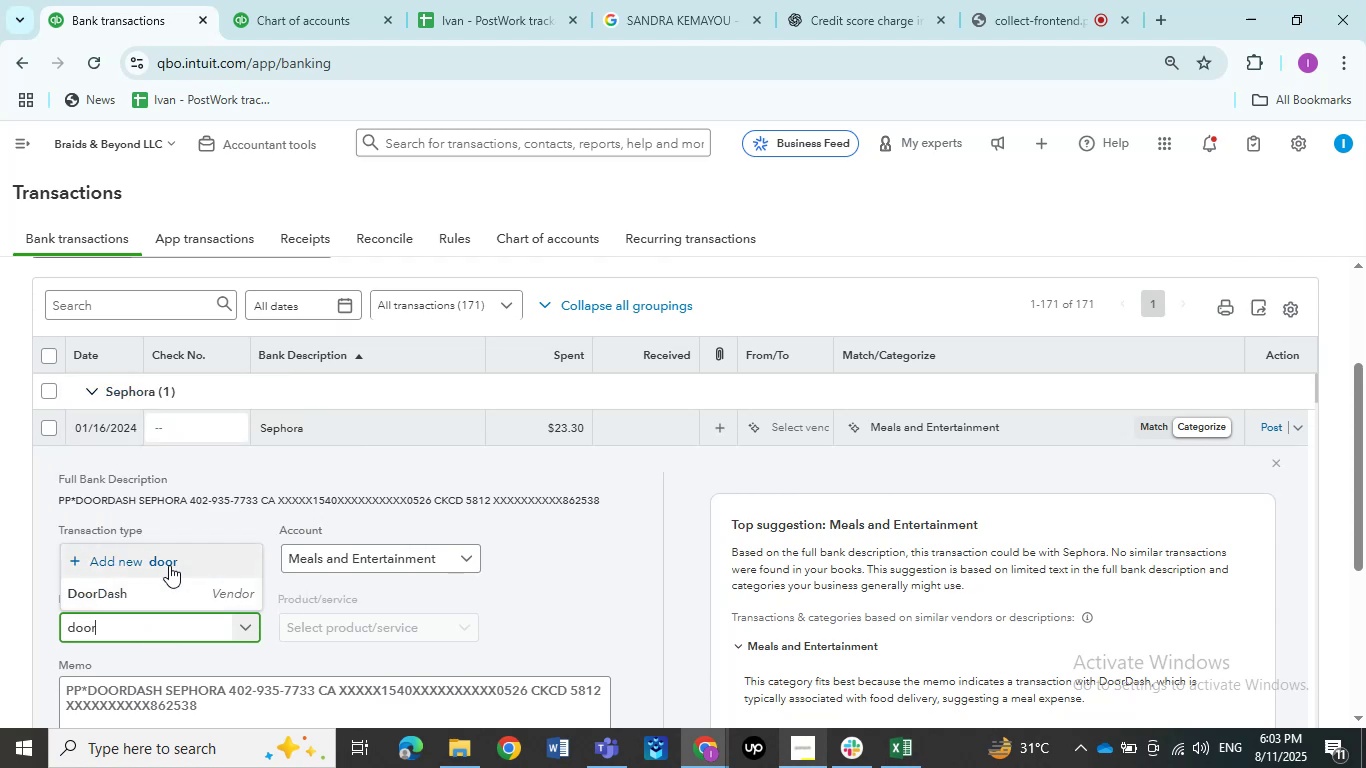 
left_click([164, 587])
 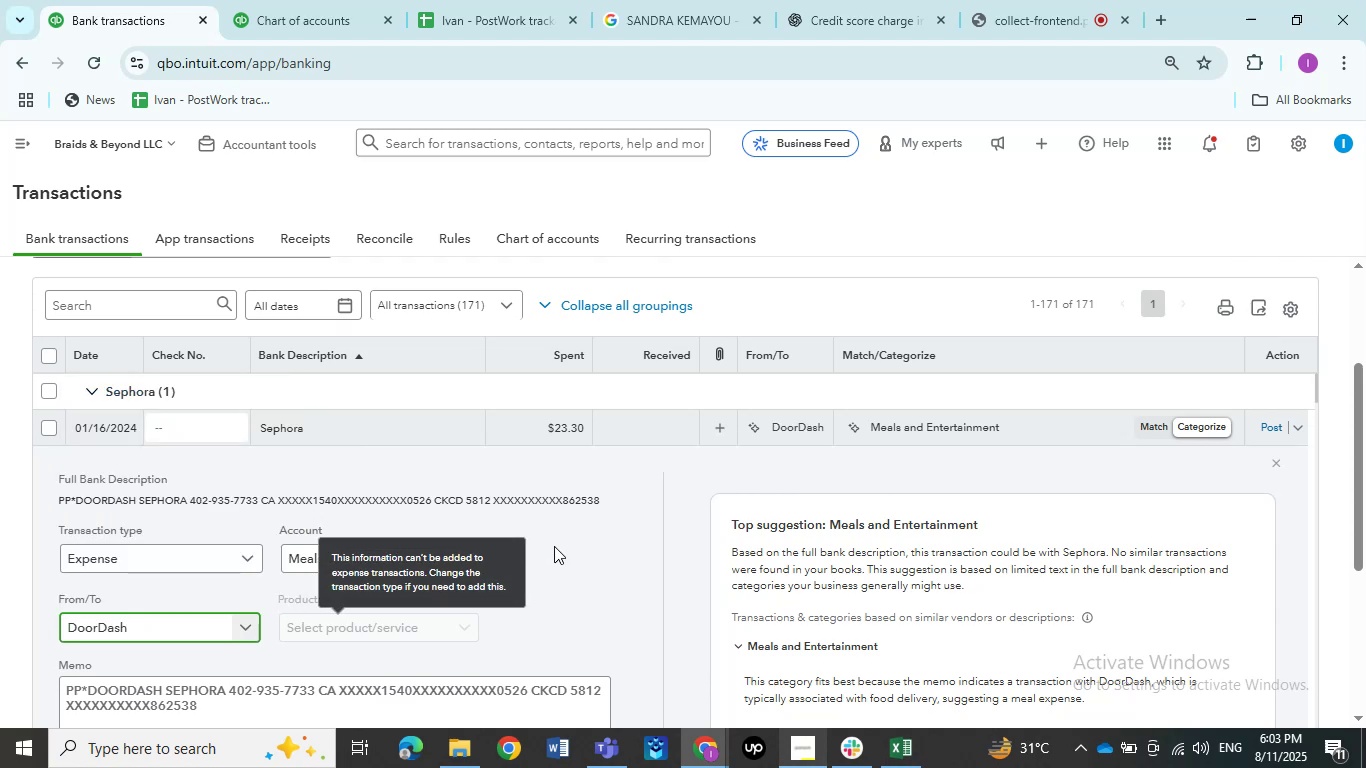 
left_click([568, 558])
 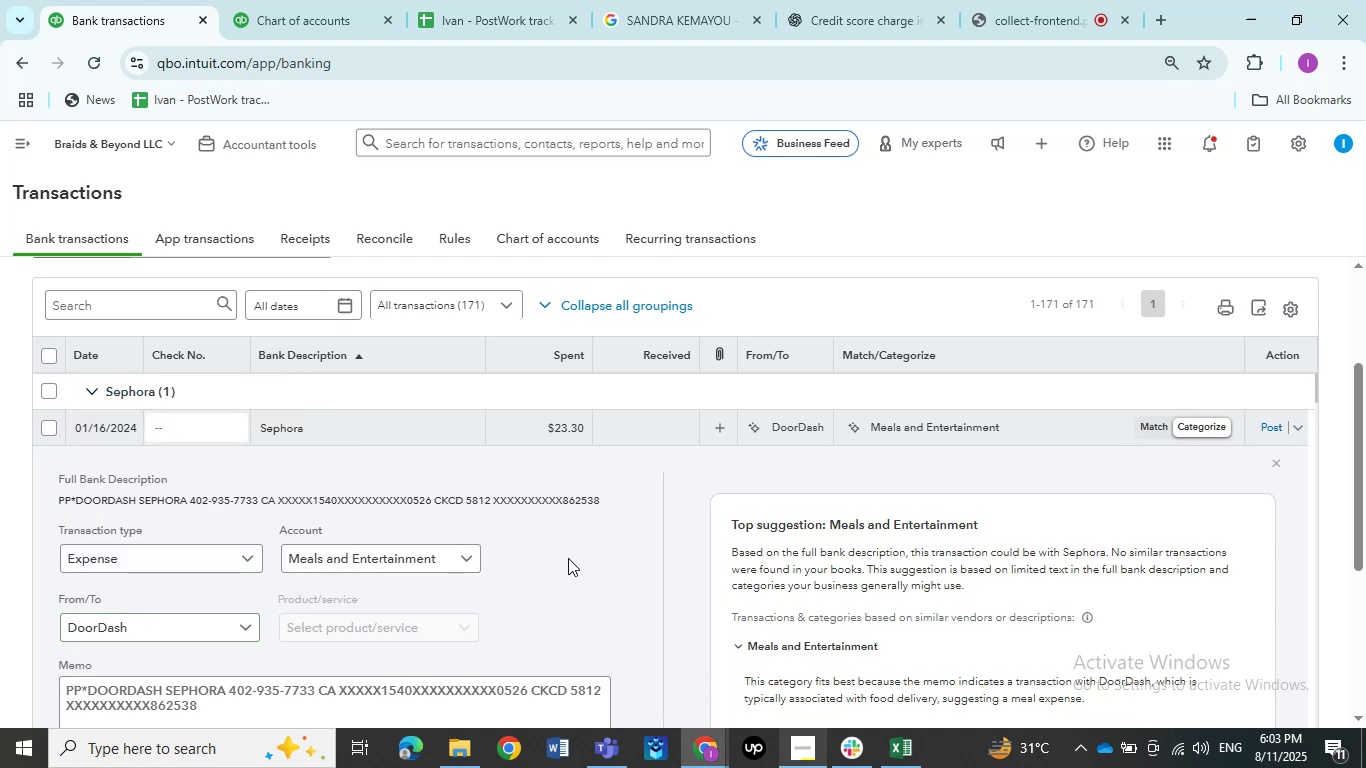 
scroll: coordinate [568, 561], scroll_direction: down, amount: 3.0
 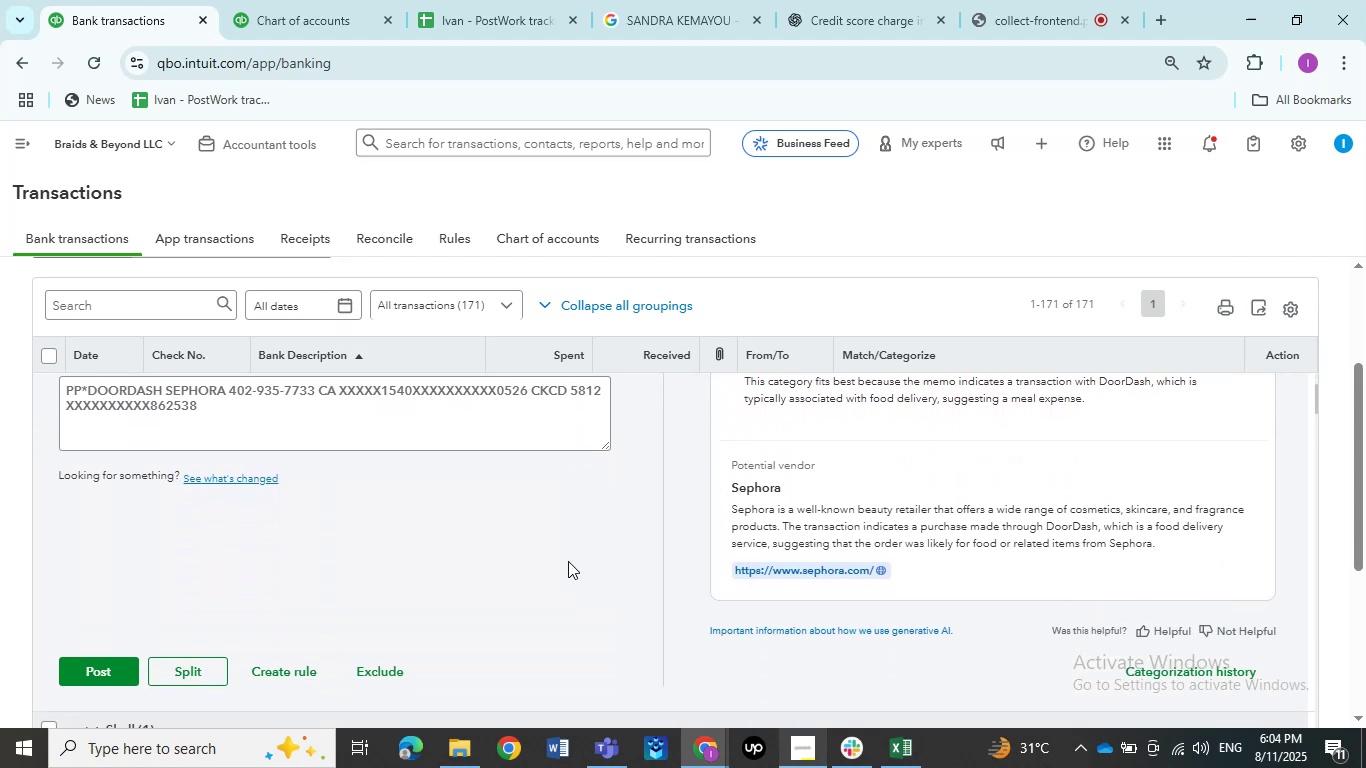 
scroll: coordinate [568, 561], scroll_direction: up, amount: 3.0
 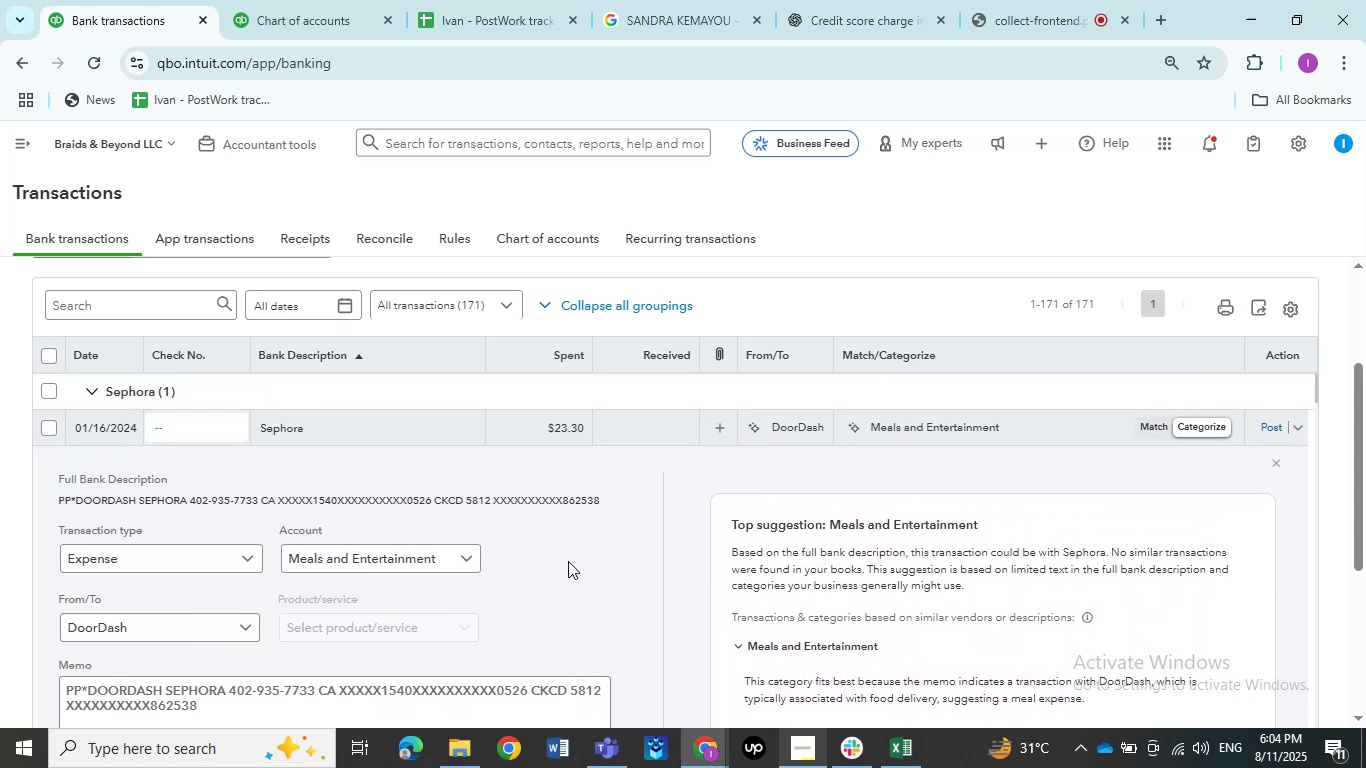 
scroll: coordinate [568, 561], scroll_direction: down, amount: 3.0
 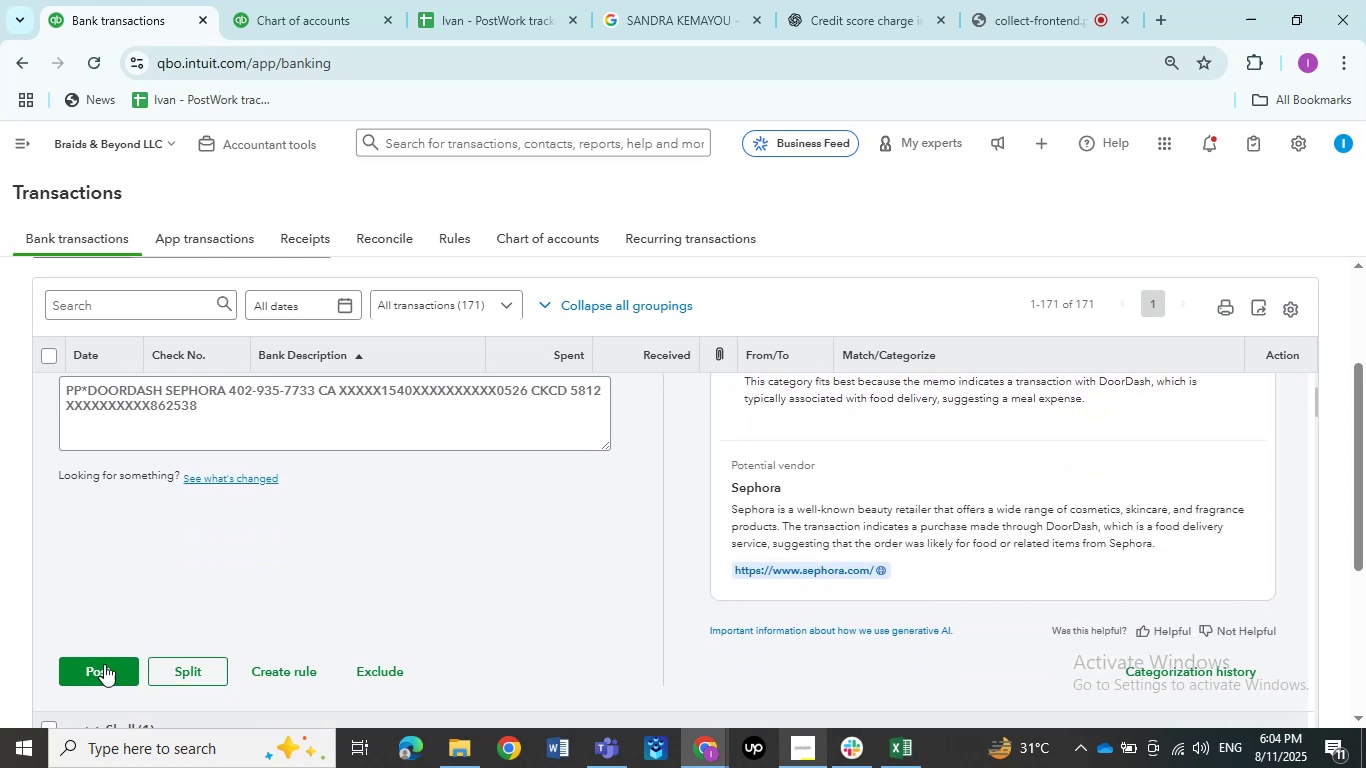 
left_click([104, 664])
 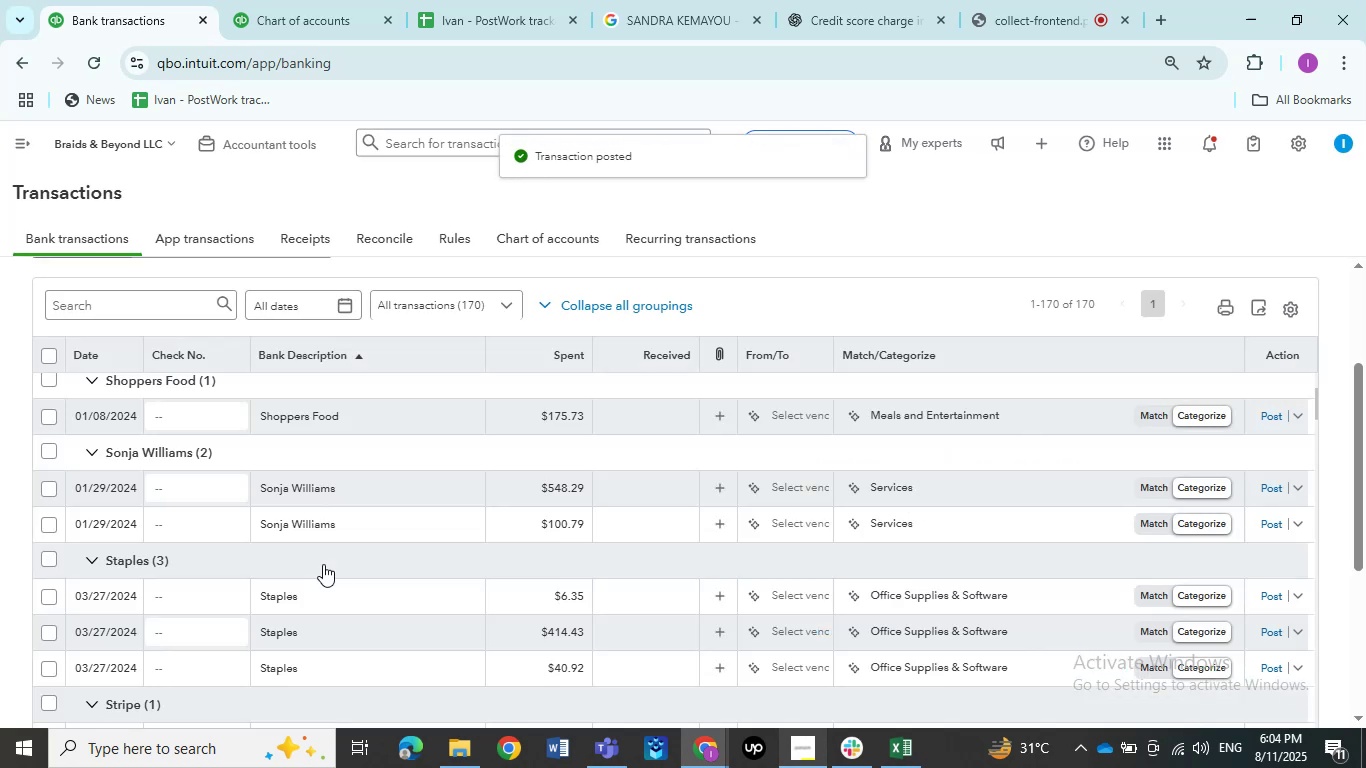 
wait(7.49)
 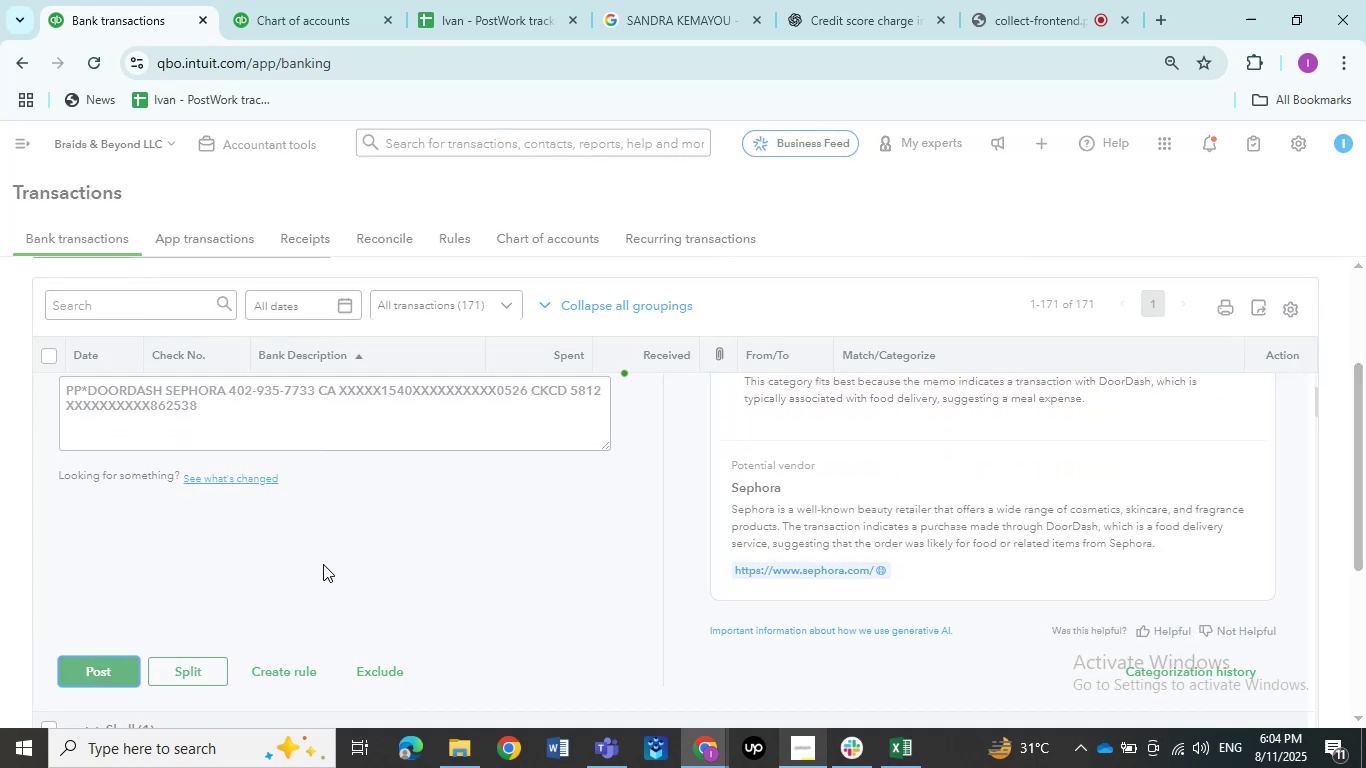 
left_click([382, 412])
 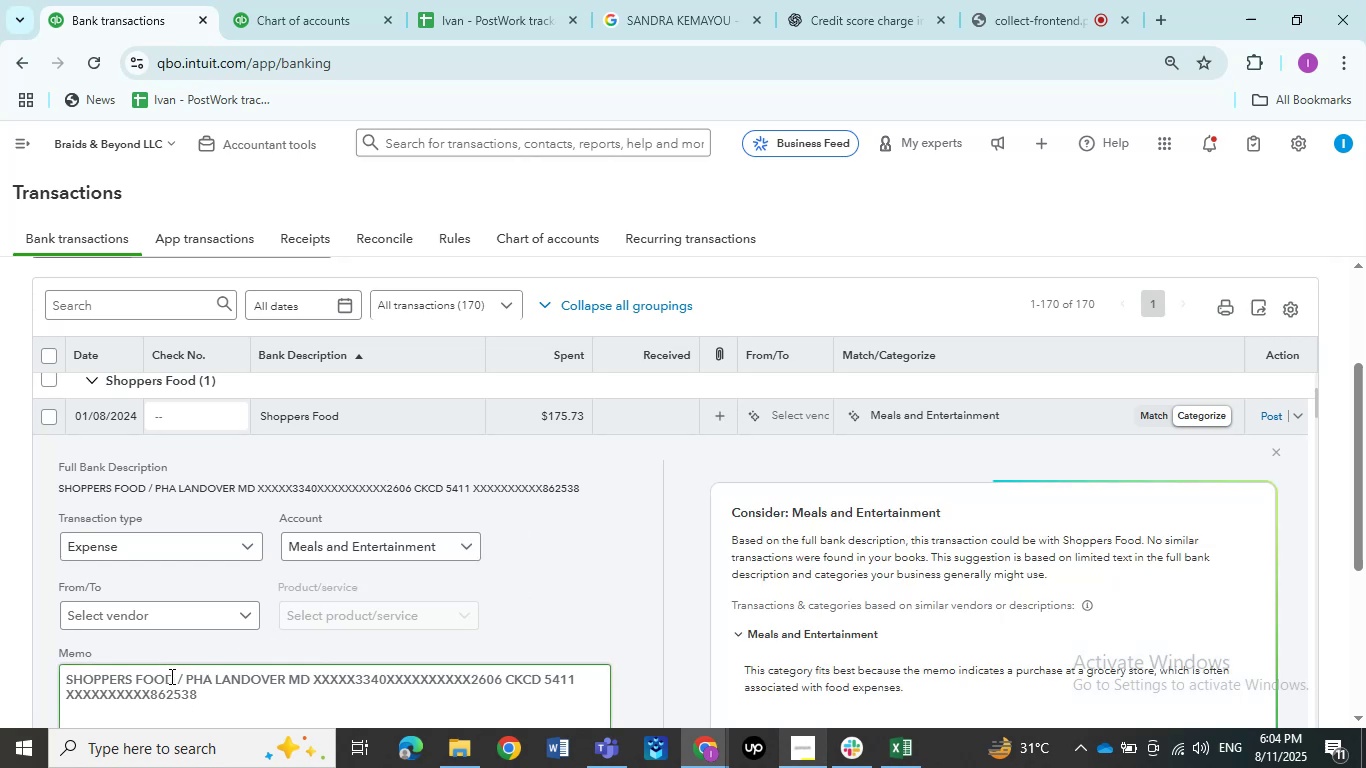 
left_click_drag(start_coordinate=[175, 676], to_coordinate=[32, 675])
 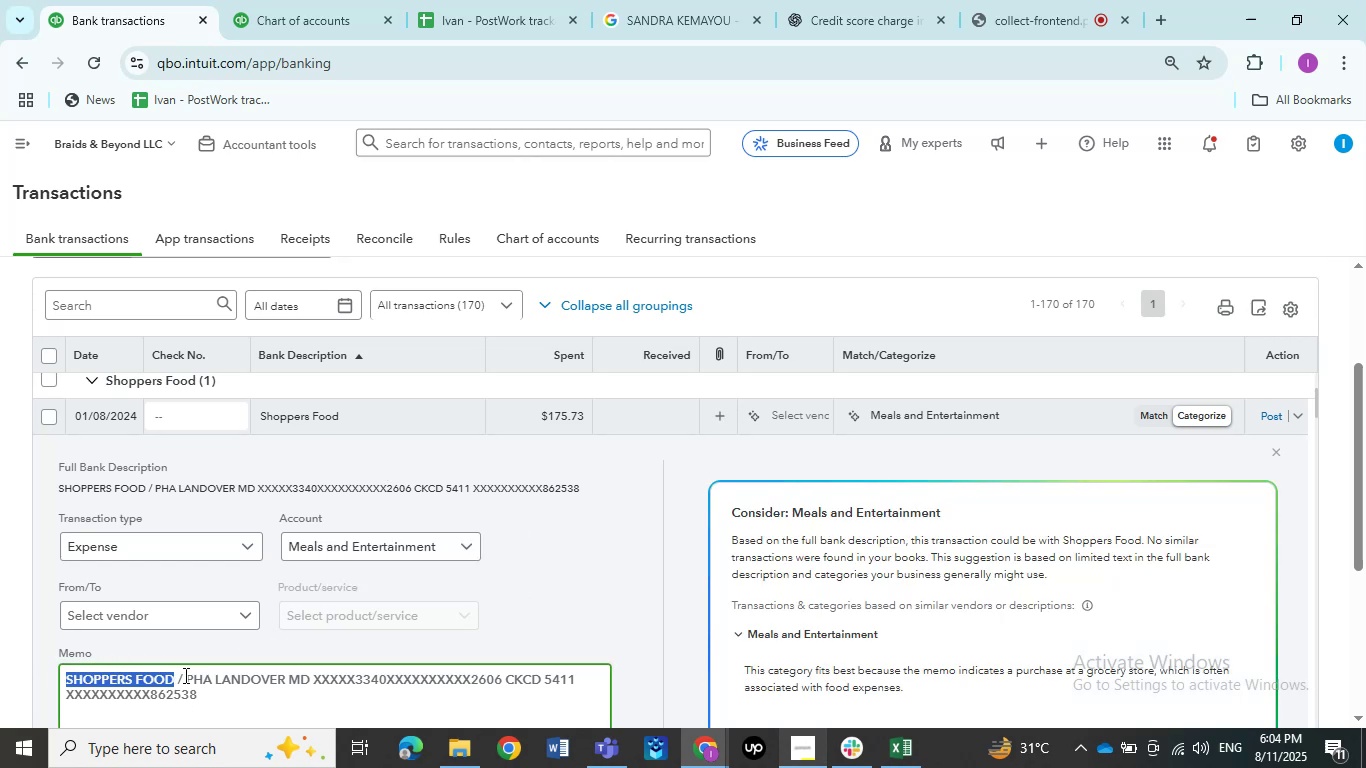 
key(Control+C)
 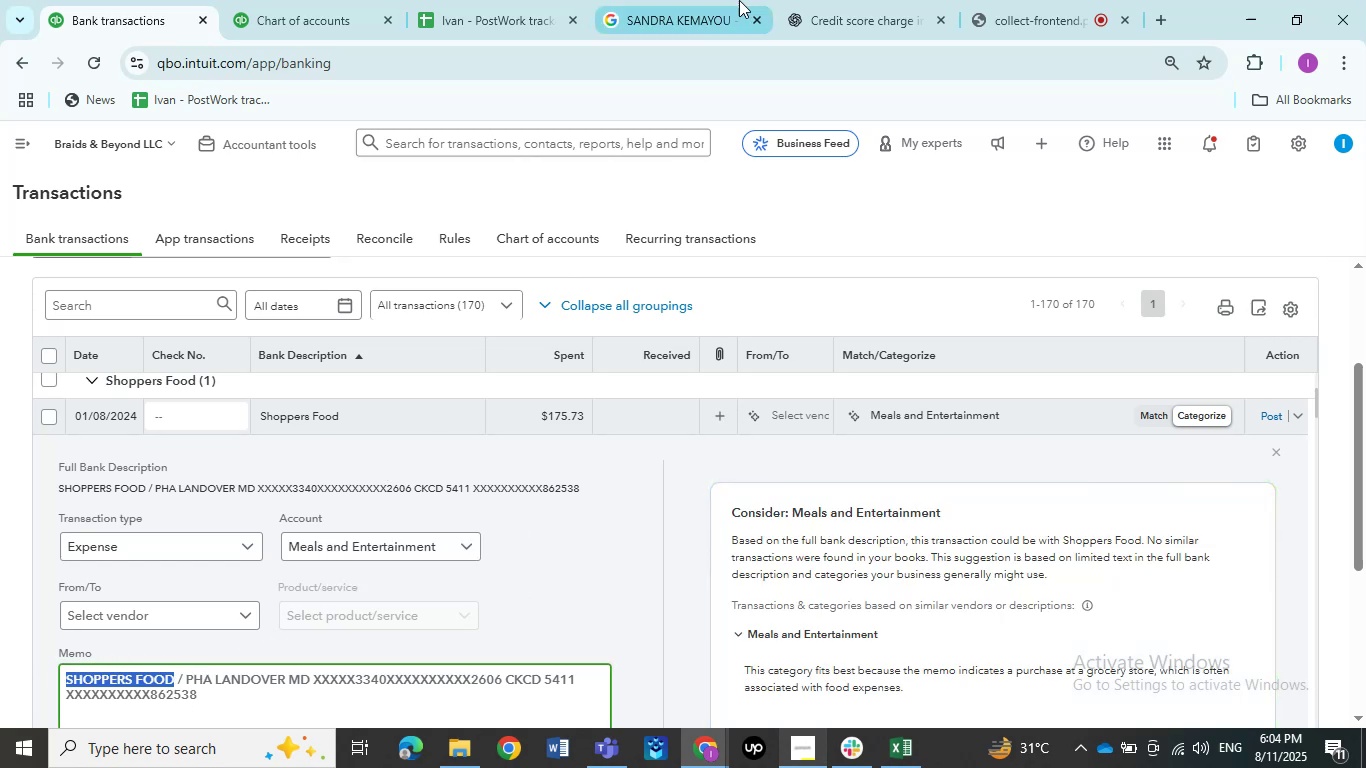 
left_click([720, 0])
 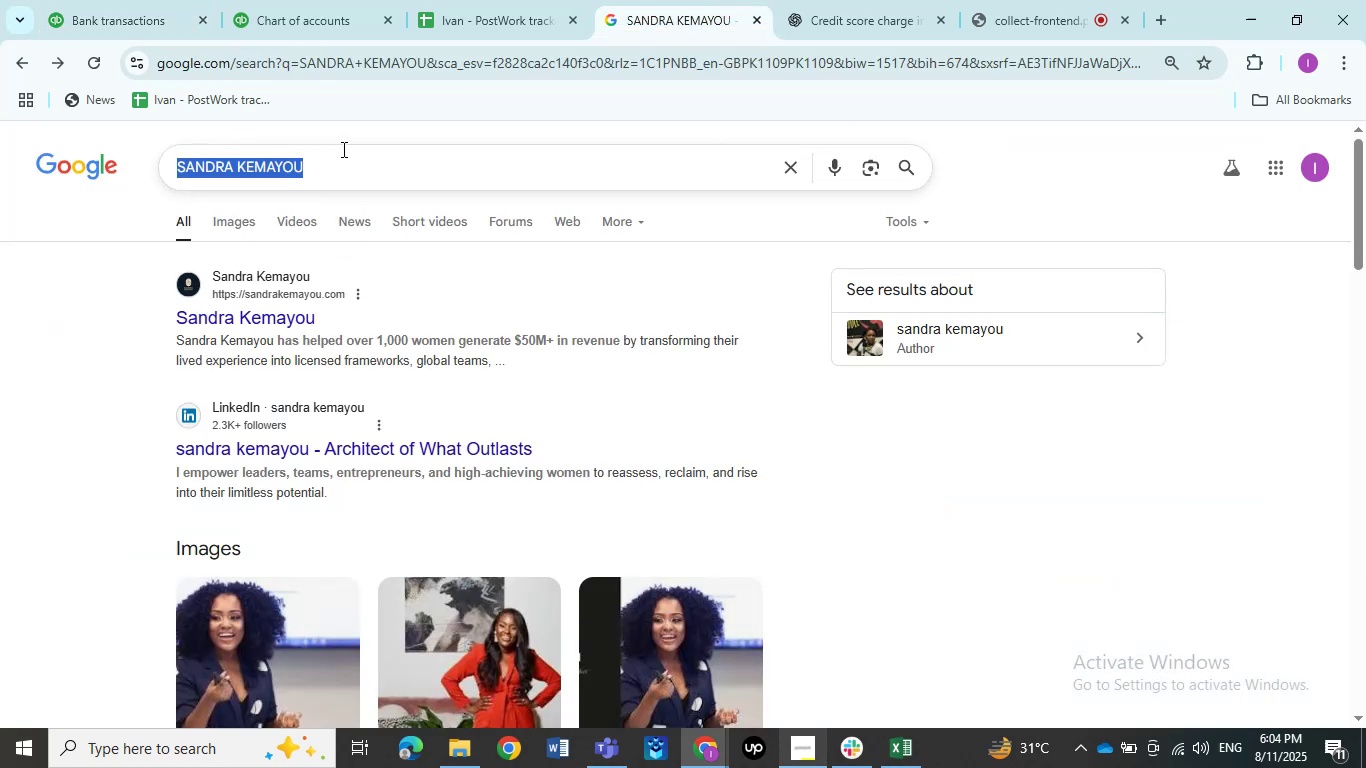 
key(Control+ControlLeft)
 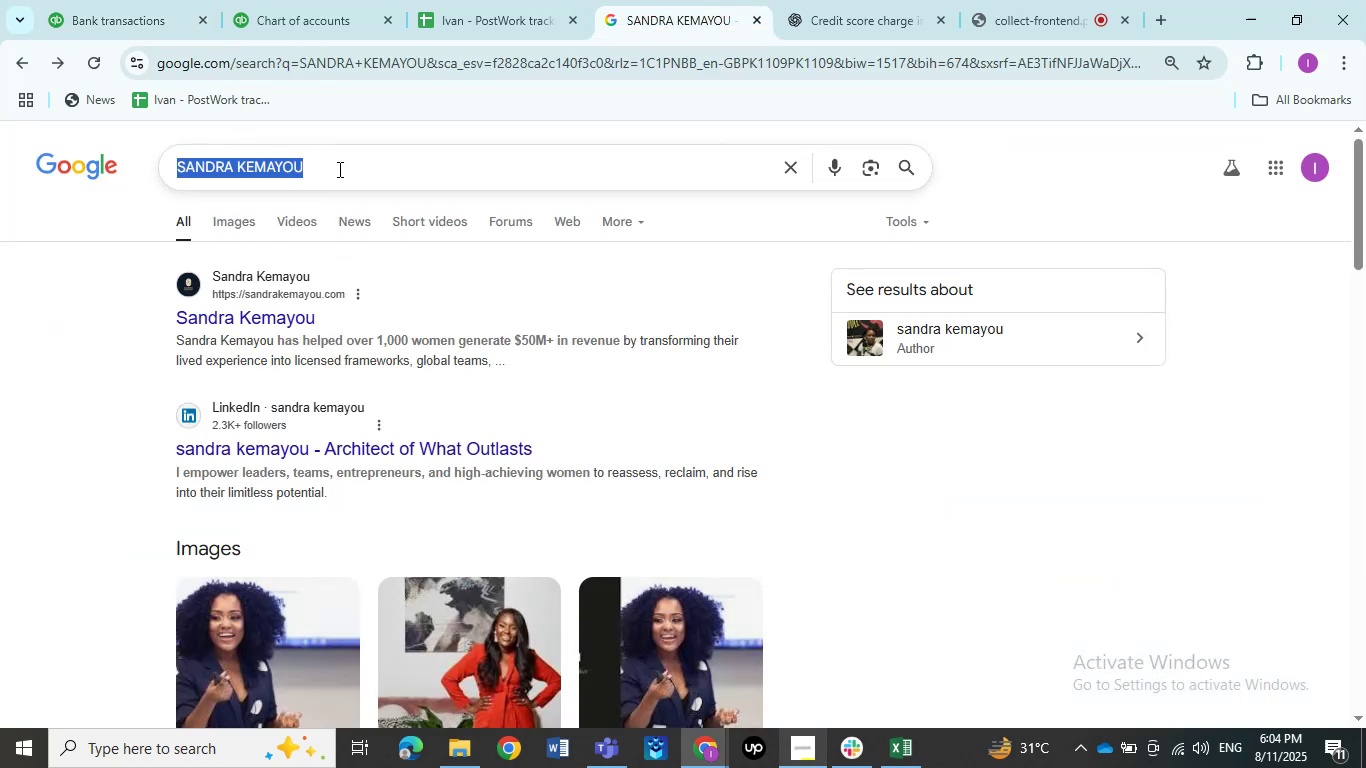 
key(Control+V)
 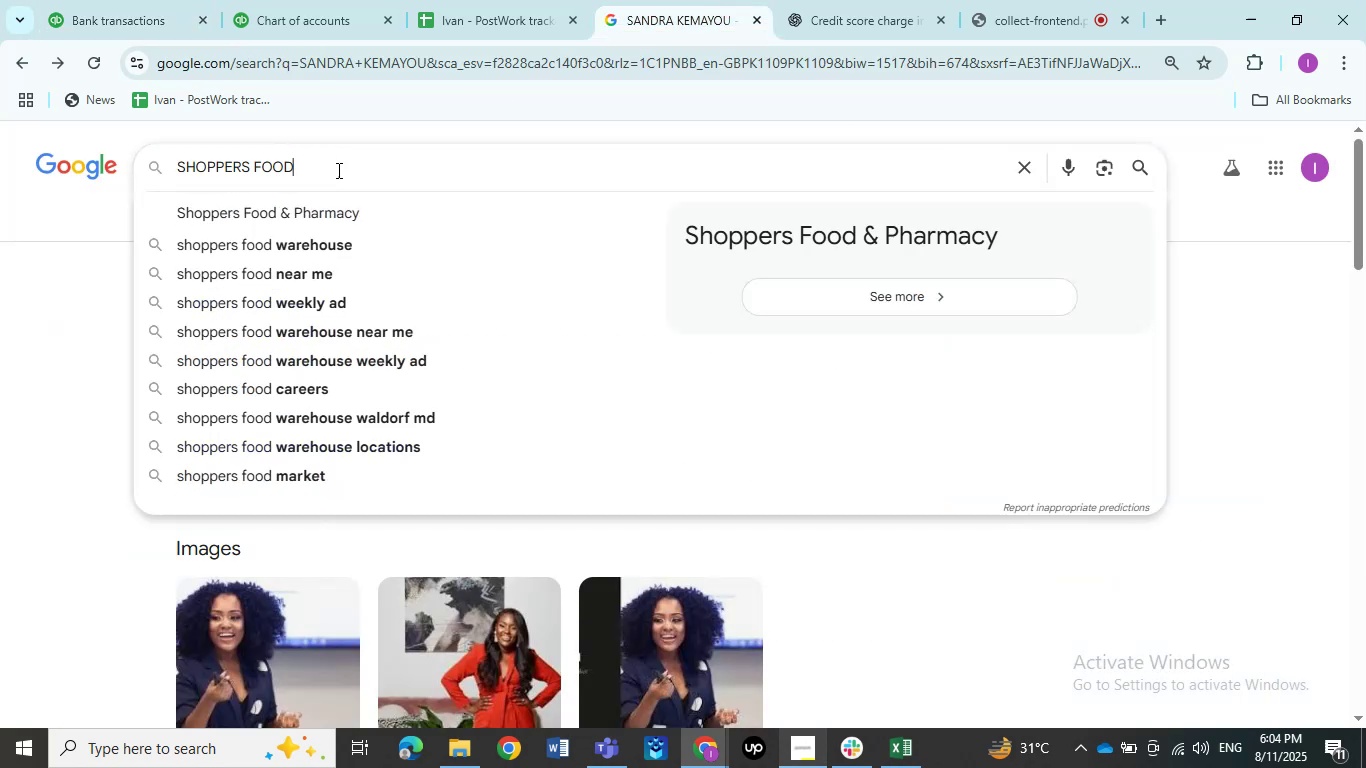 
key(NumpadEnter)
 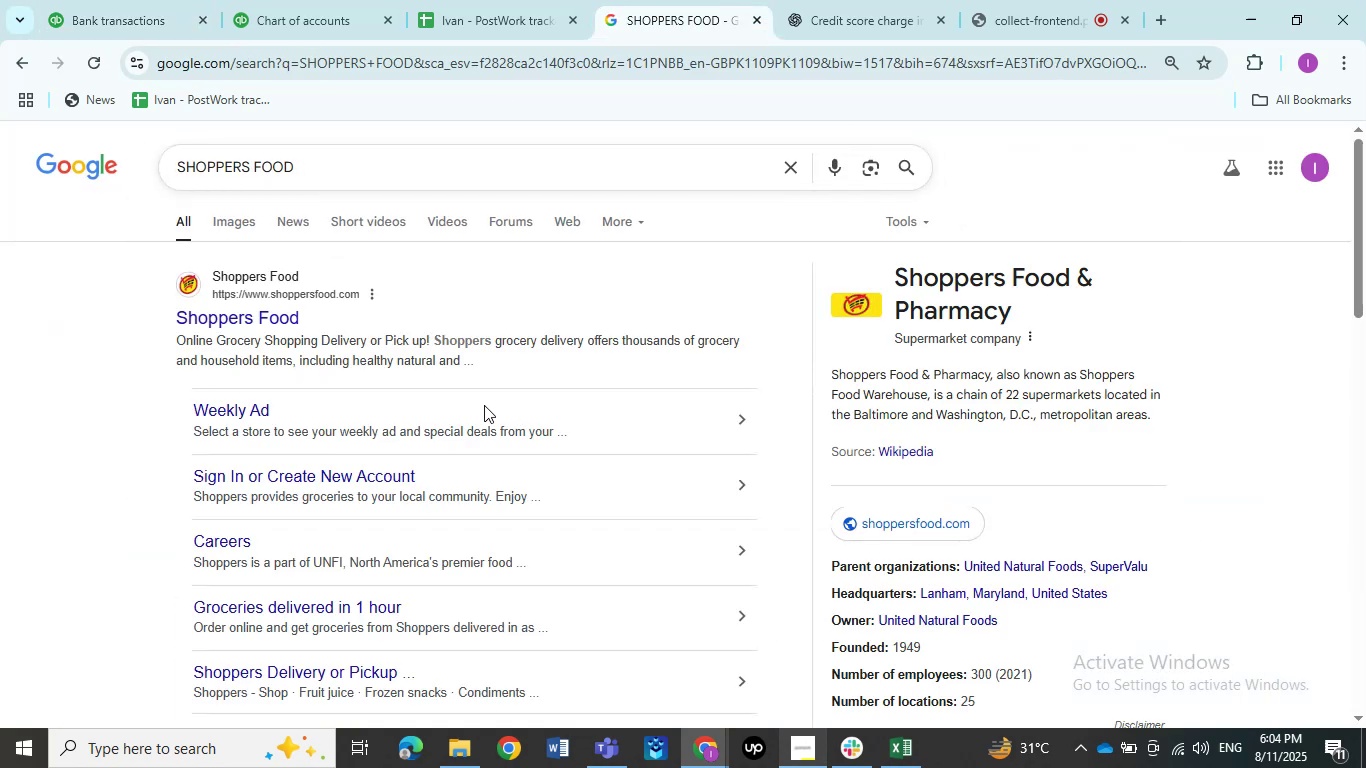 
wait(5.3)
 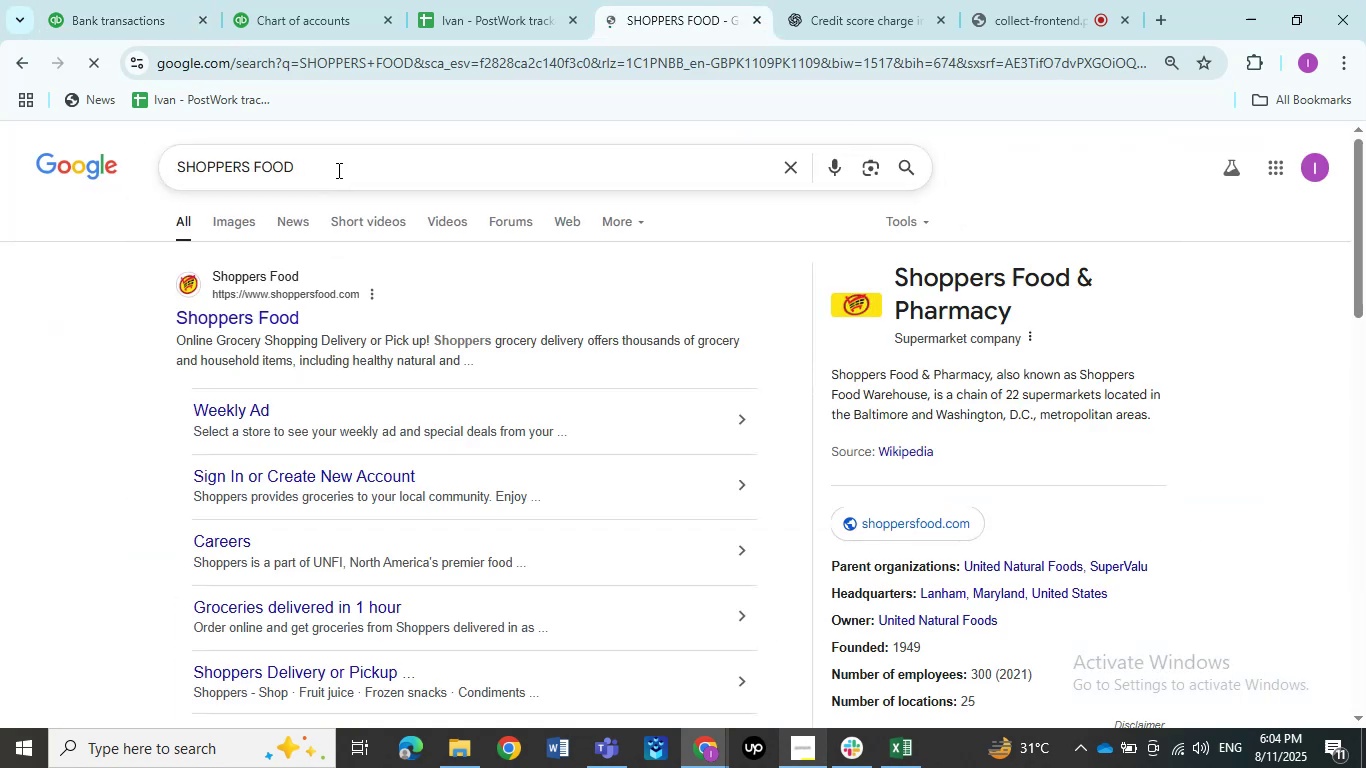 
left_click([84, 0])
 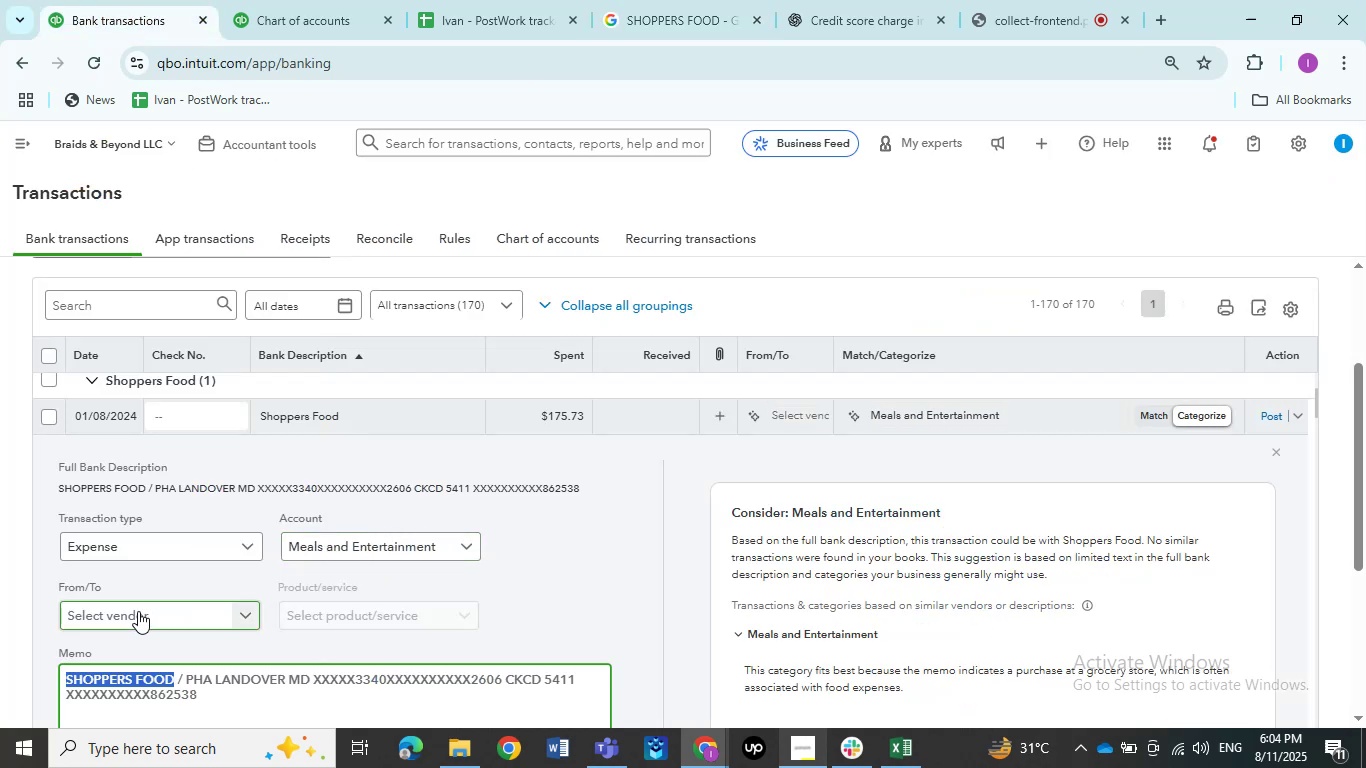 
wait(5.44)
 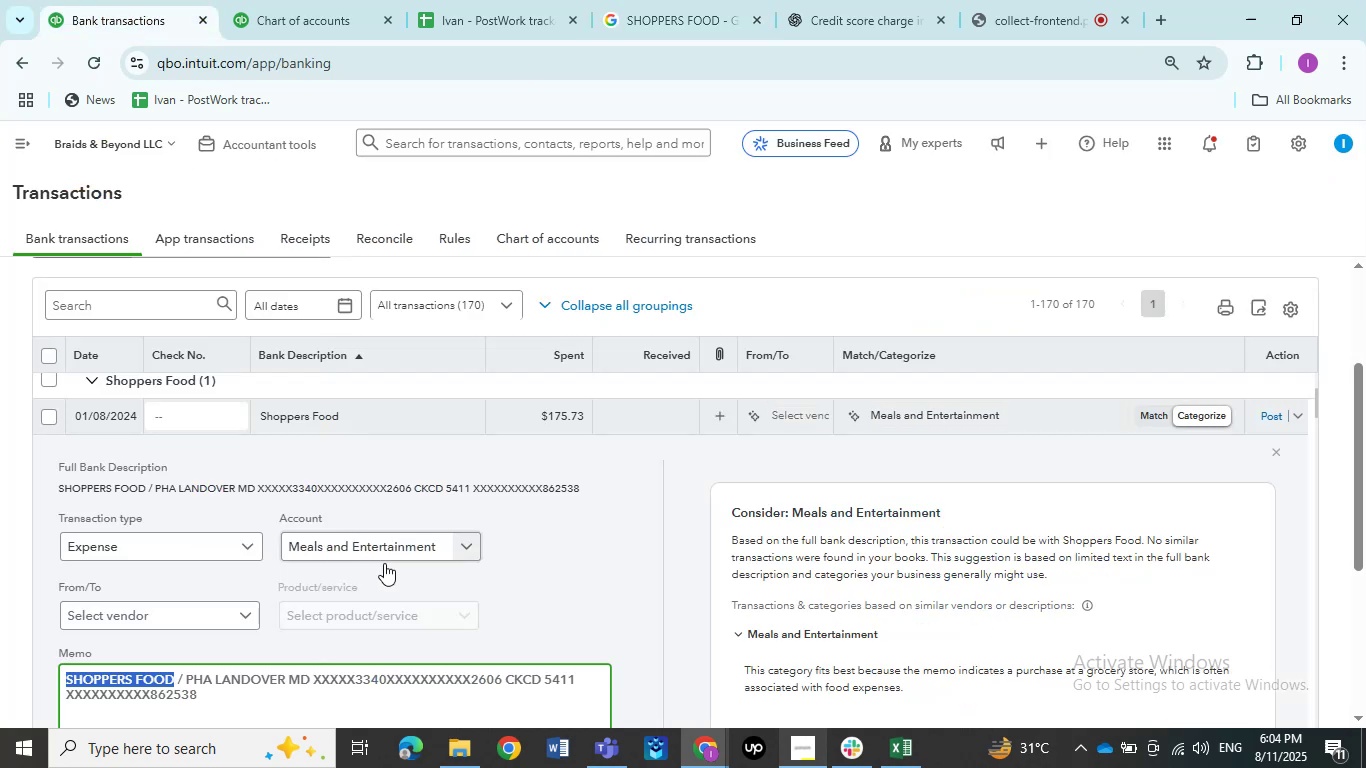 
left_click([138, 611])
 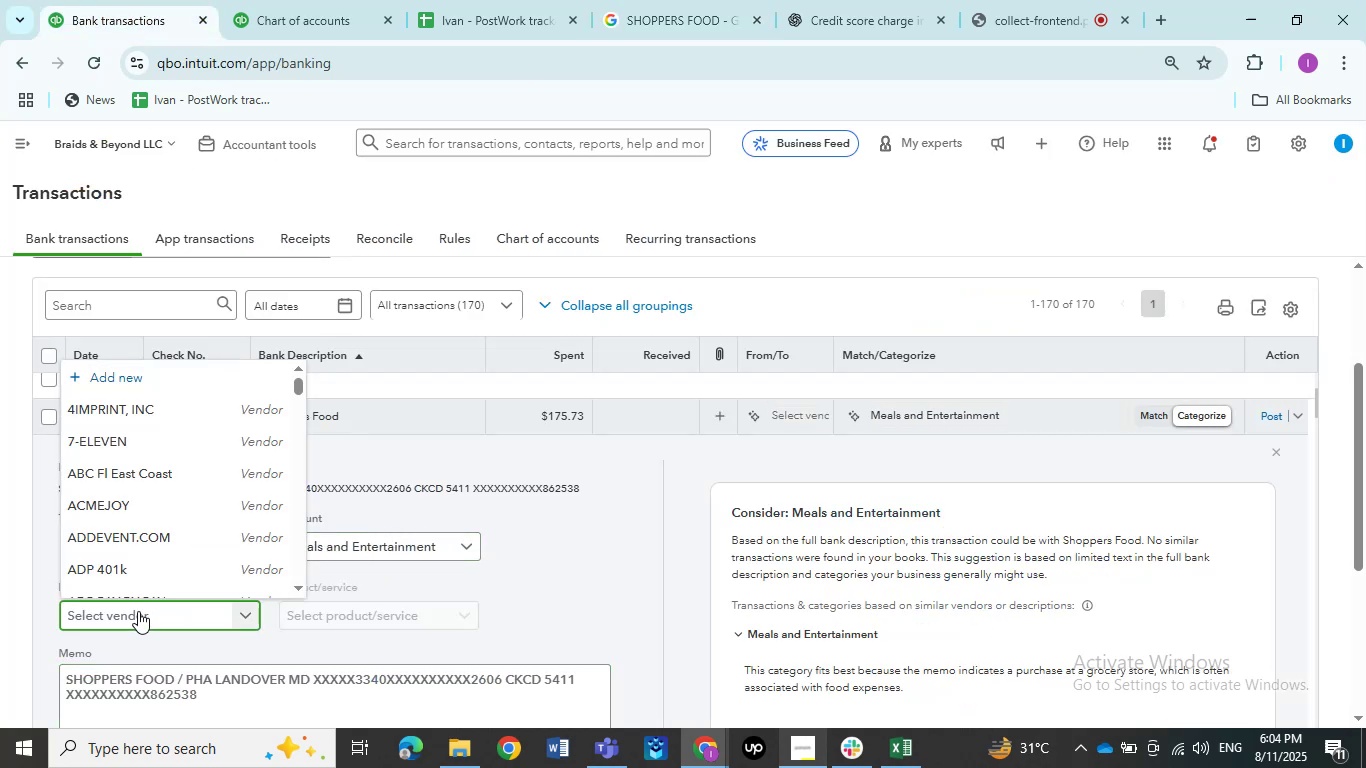 
key(Control+V)
 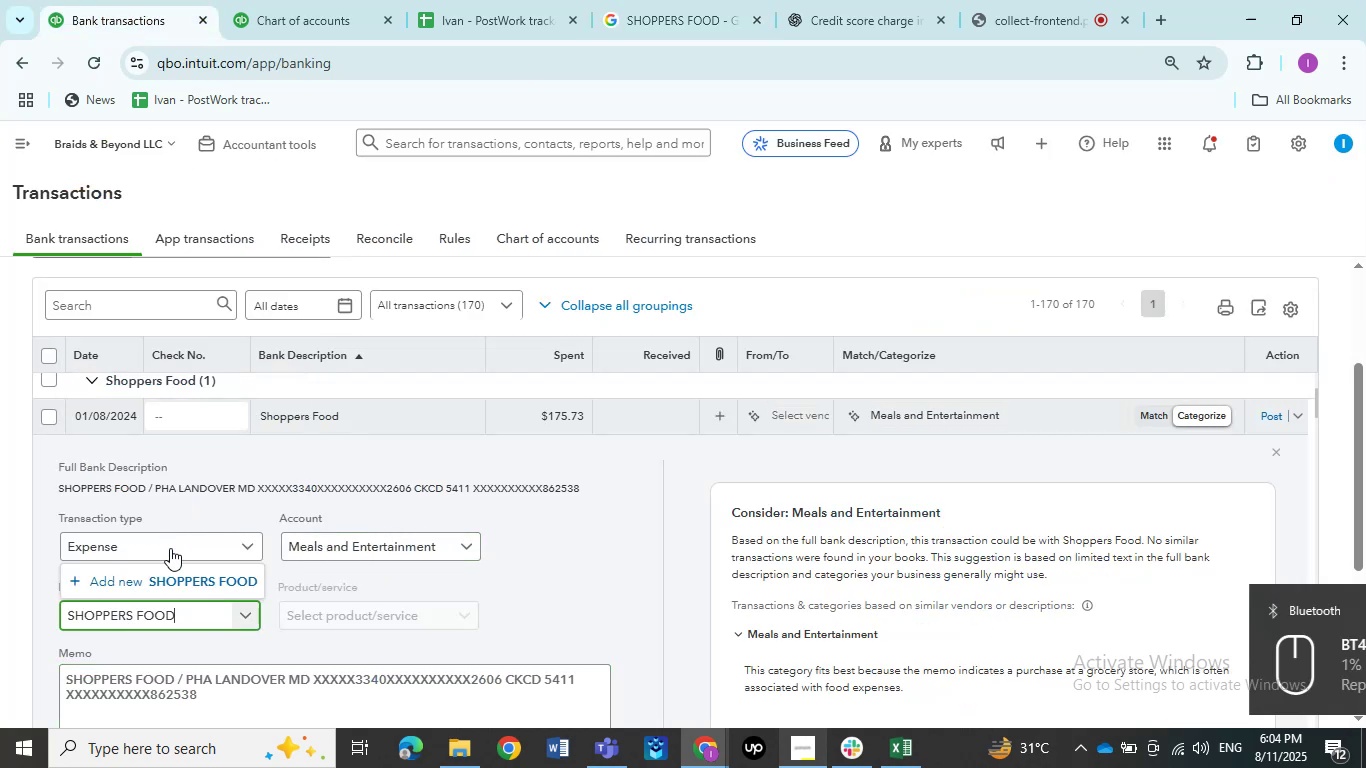 
left_click([163, 588])
 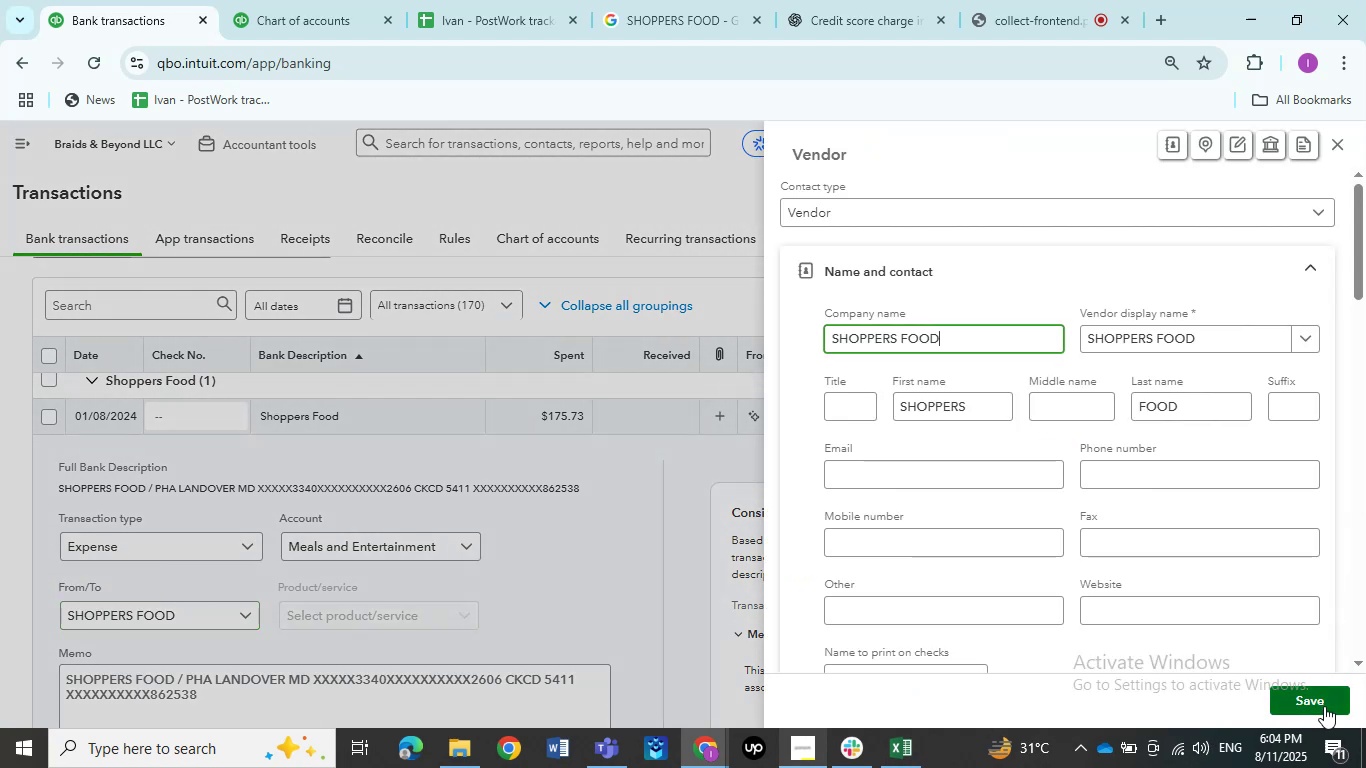 
wait(11.92)
 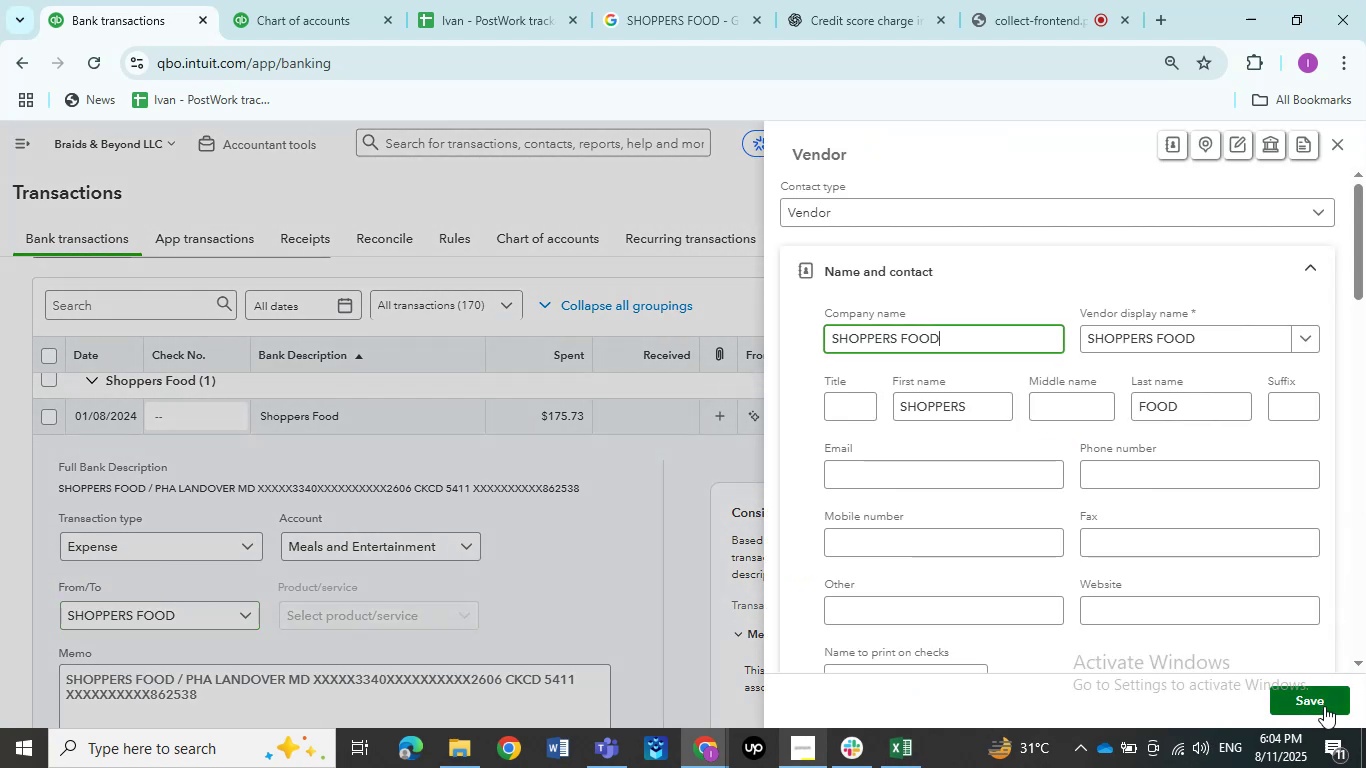 
left_click([1324, 706])
 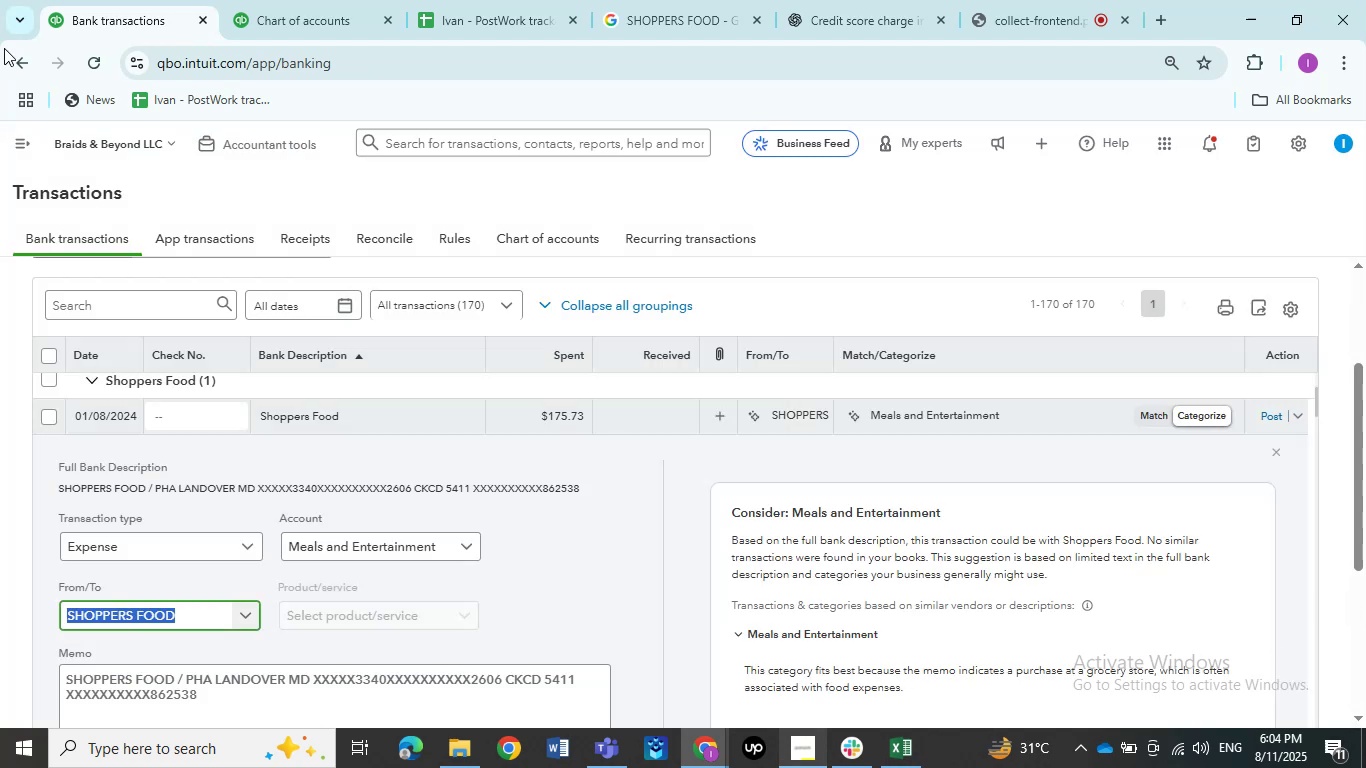 
wait(8.04)
 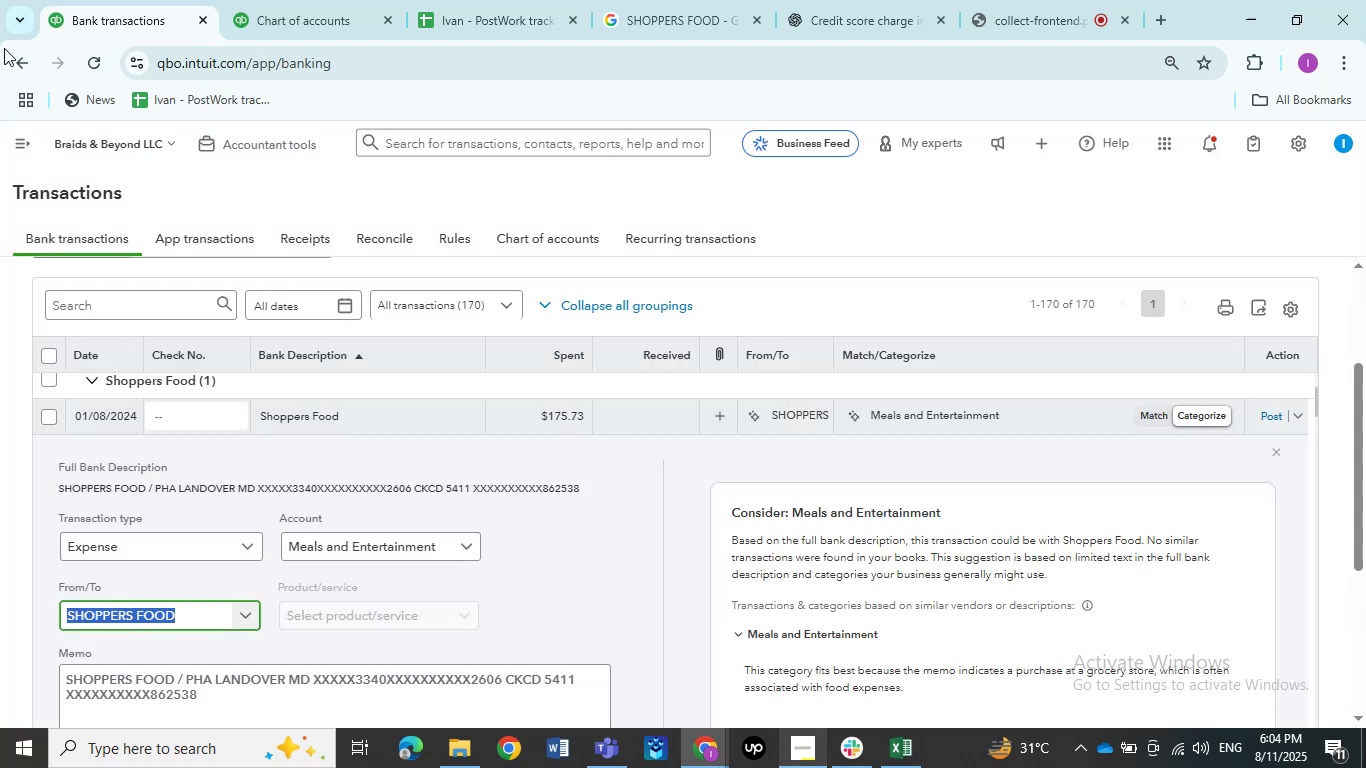 
left_click([557, 562])
 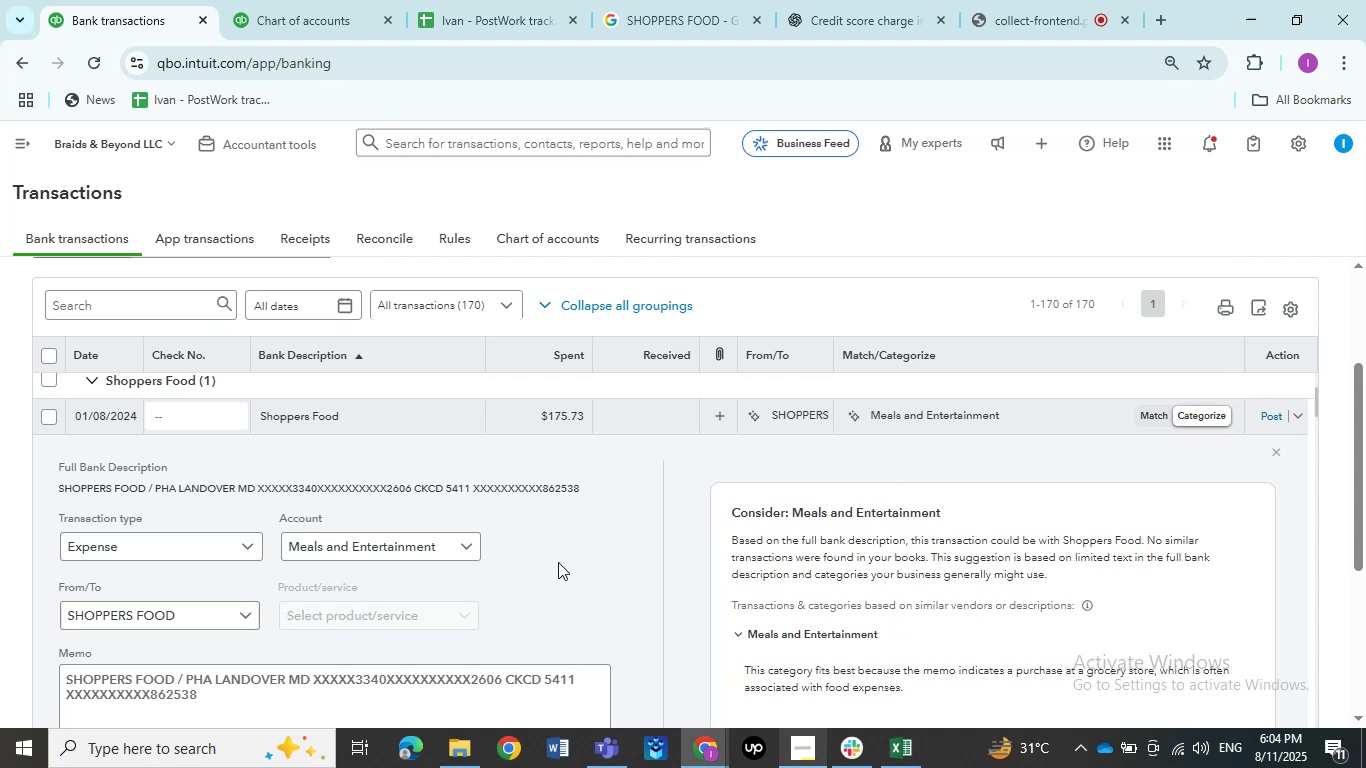 
scroll: coordinate [558, 562], scroll_direction: down, amount: 3.0
 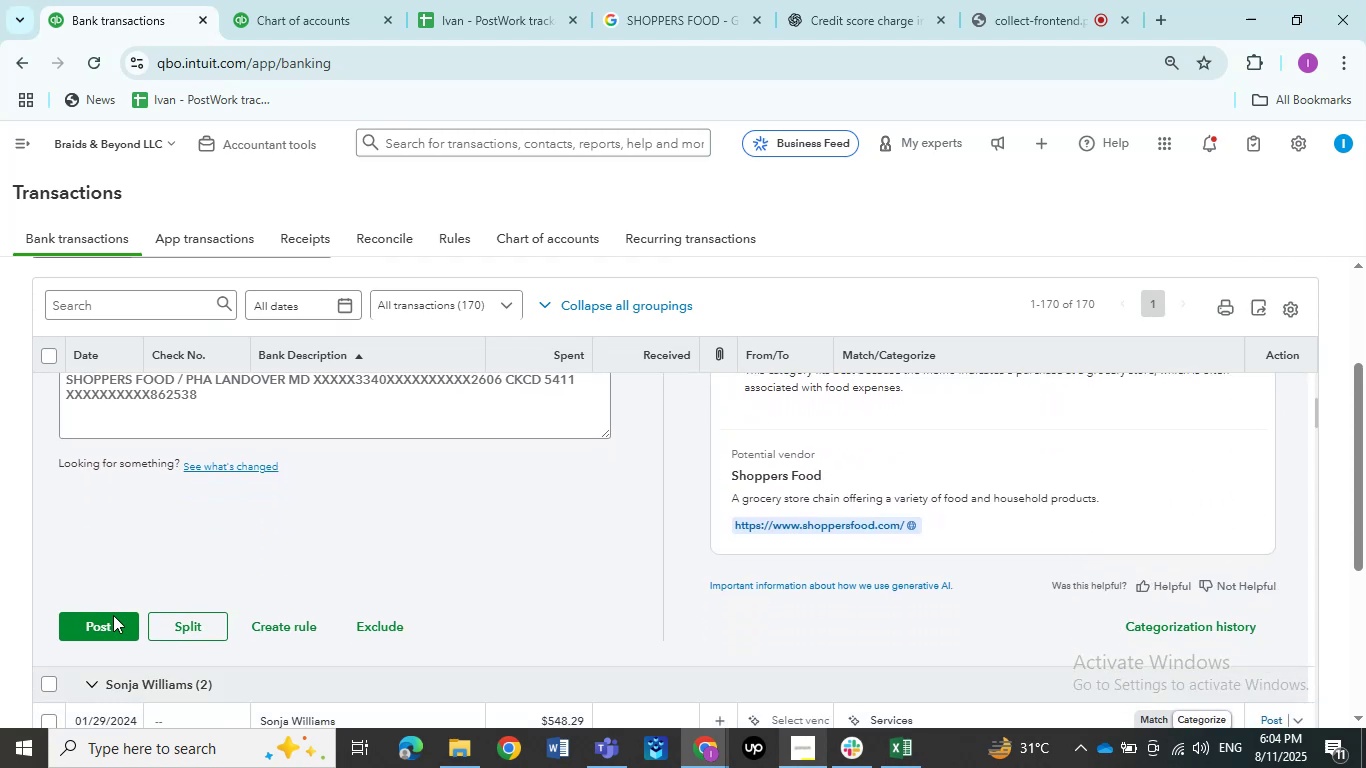 
left_click([103, 621])
 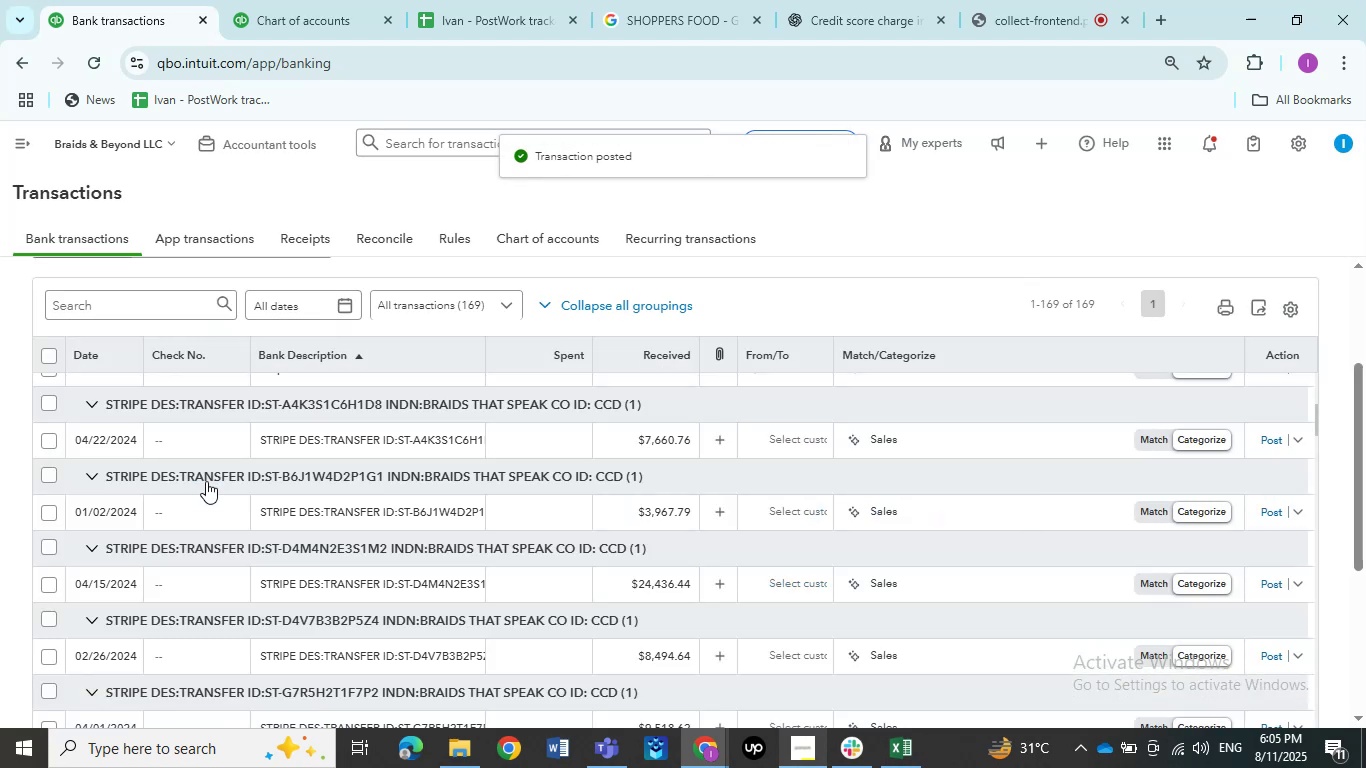 
wait(6.39)
 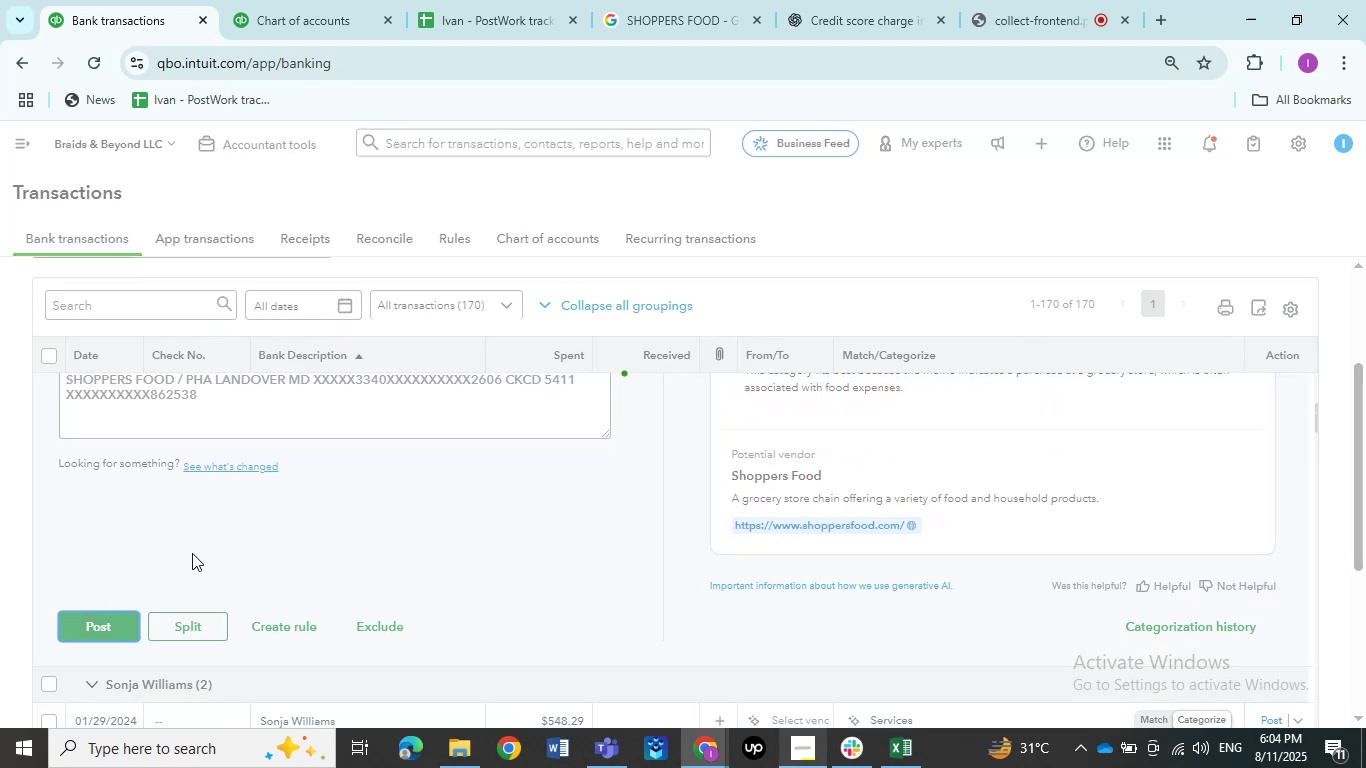 
scroll: coordinate [271, 506], scroll_direction: up, amount: 4.0
 